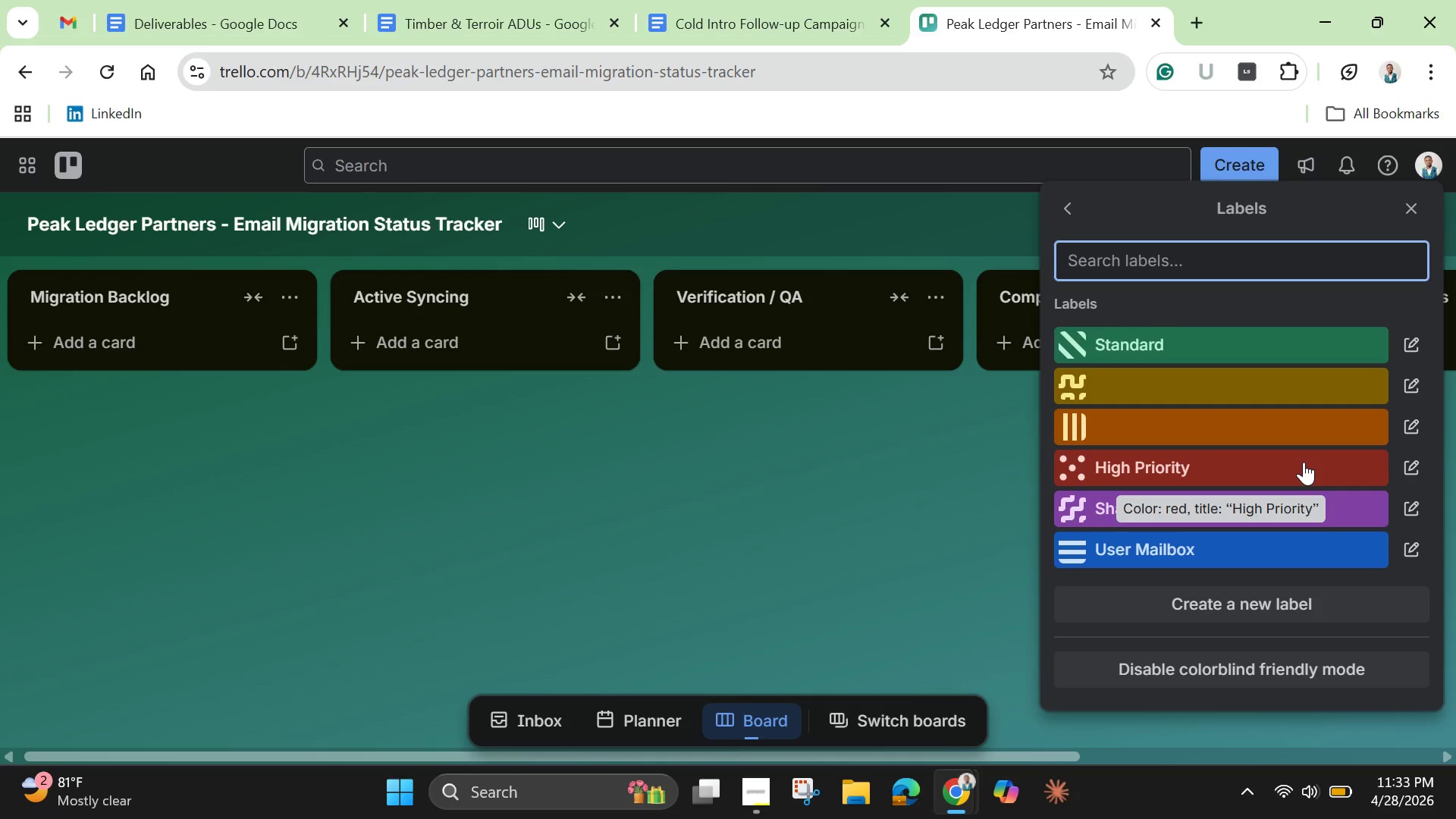 
left_click([1197, 337])
 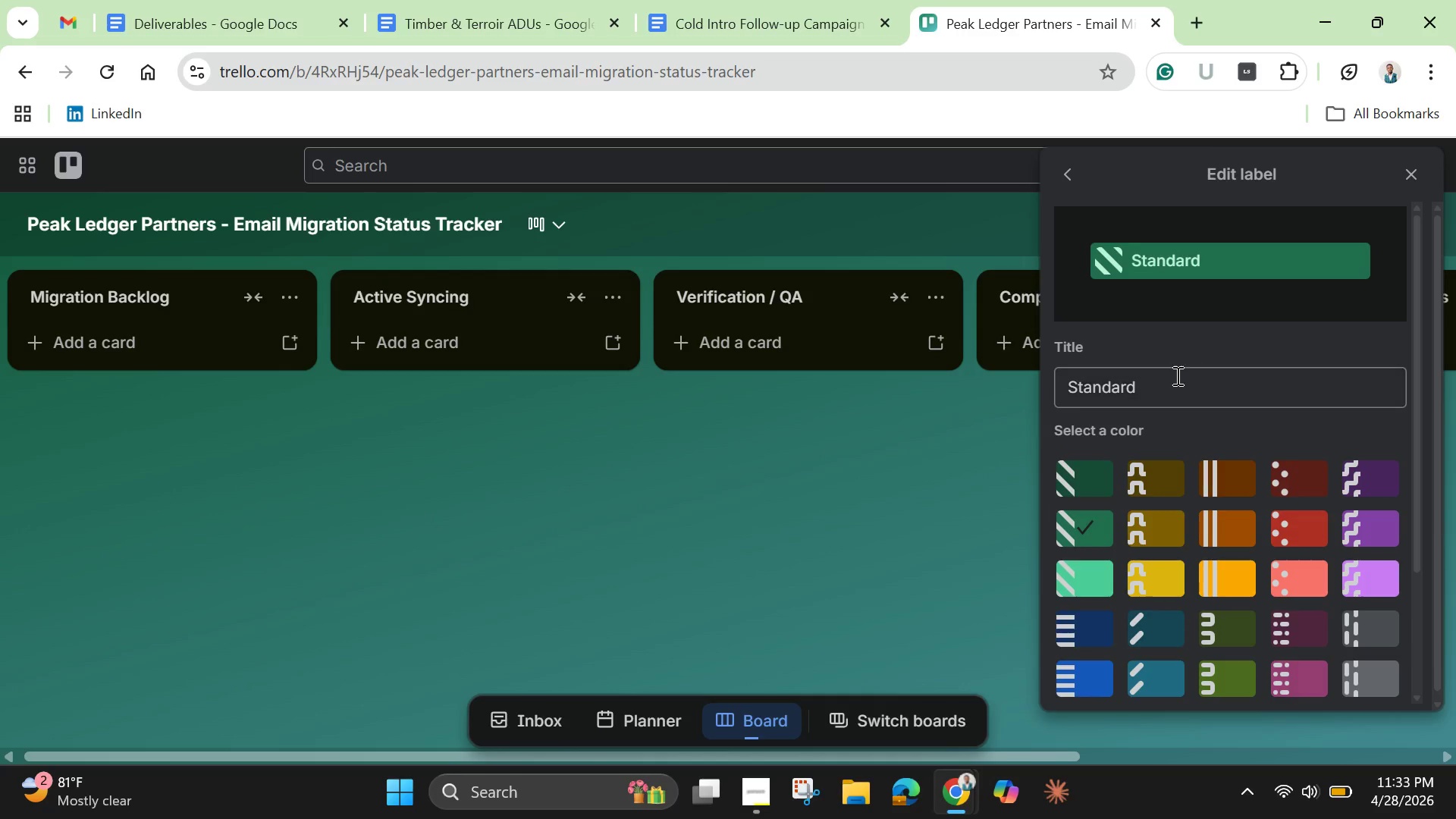 
left_click([1176, 375])
 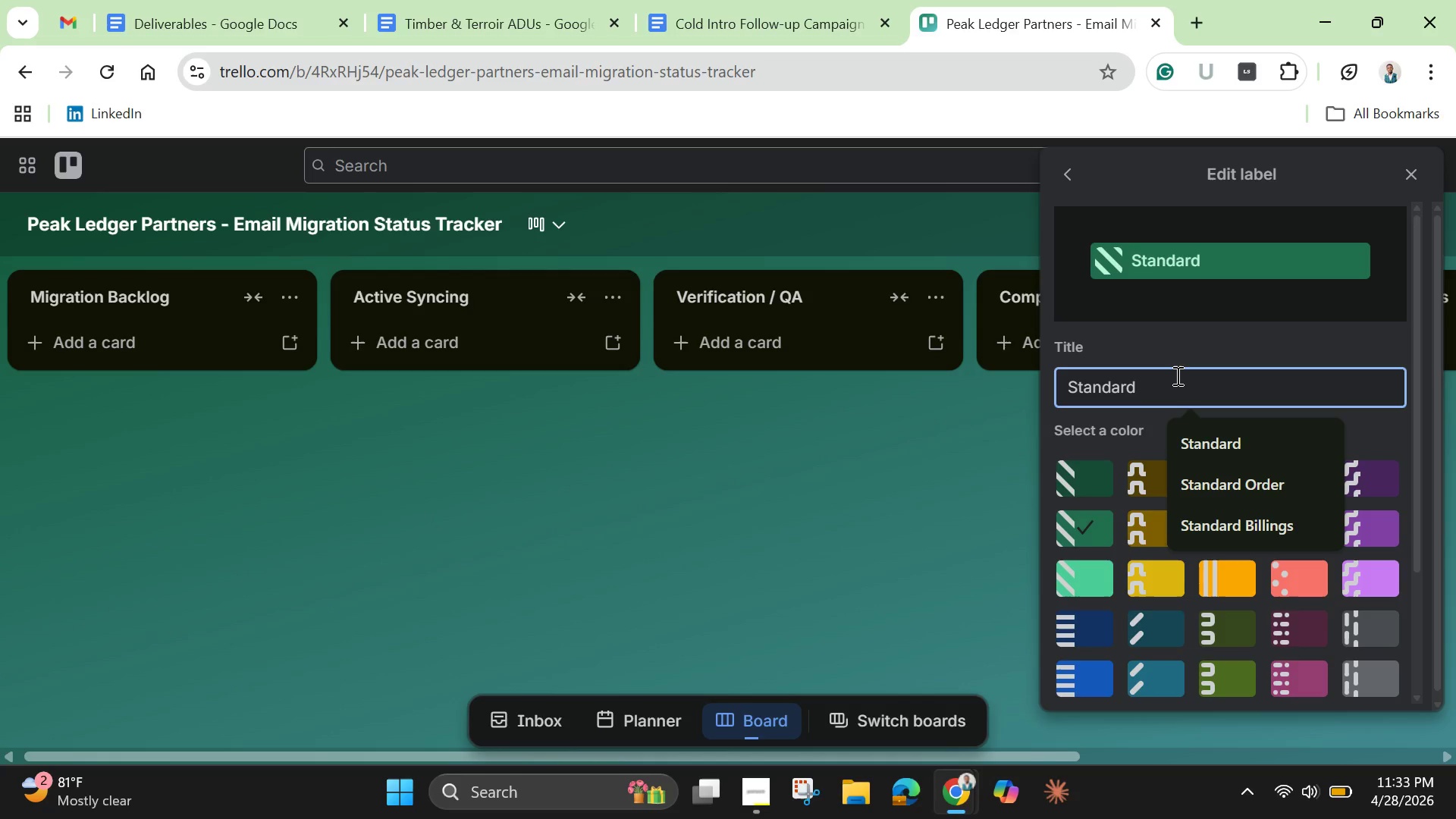 
wait(7.88)
 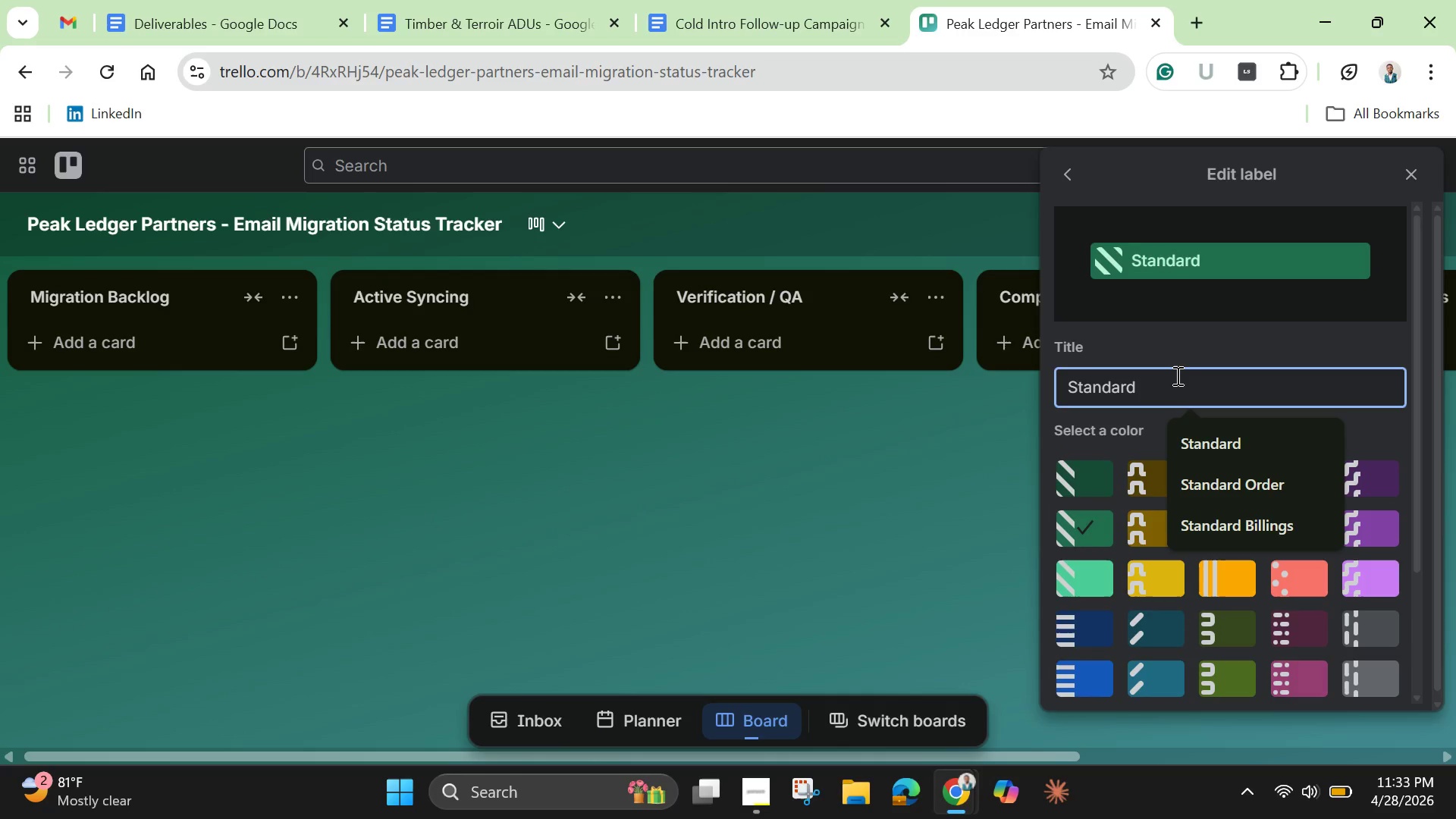 
type( Priority)
 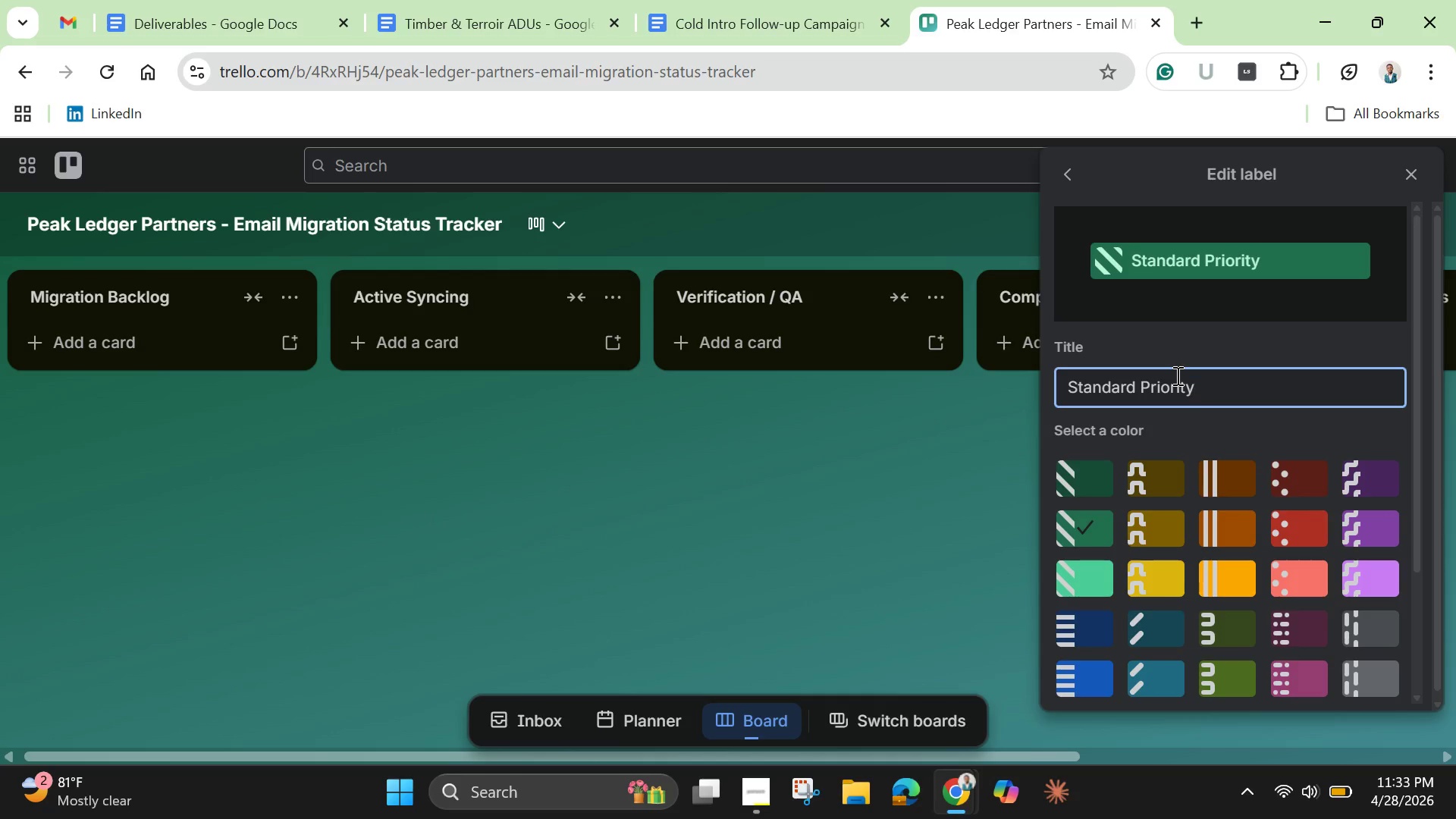 
wait(12.97)
 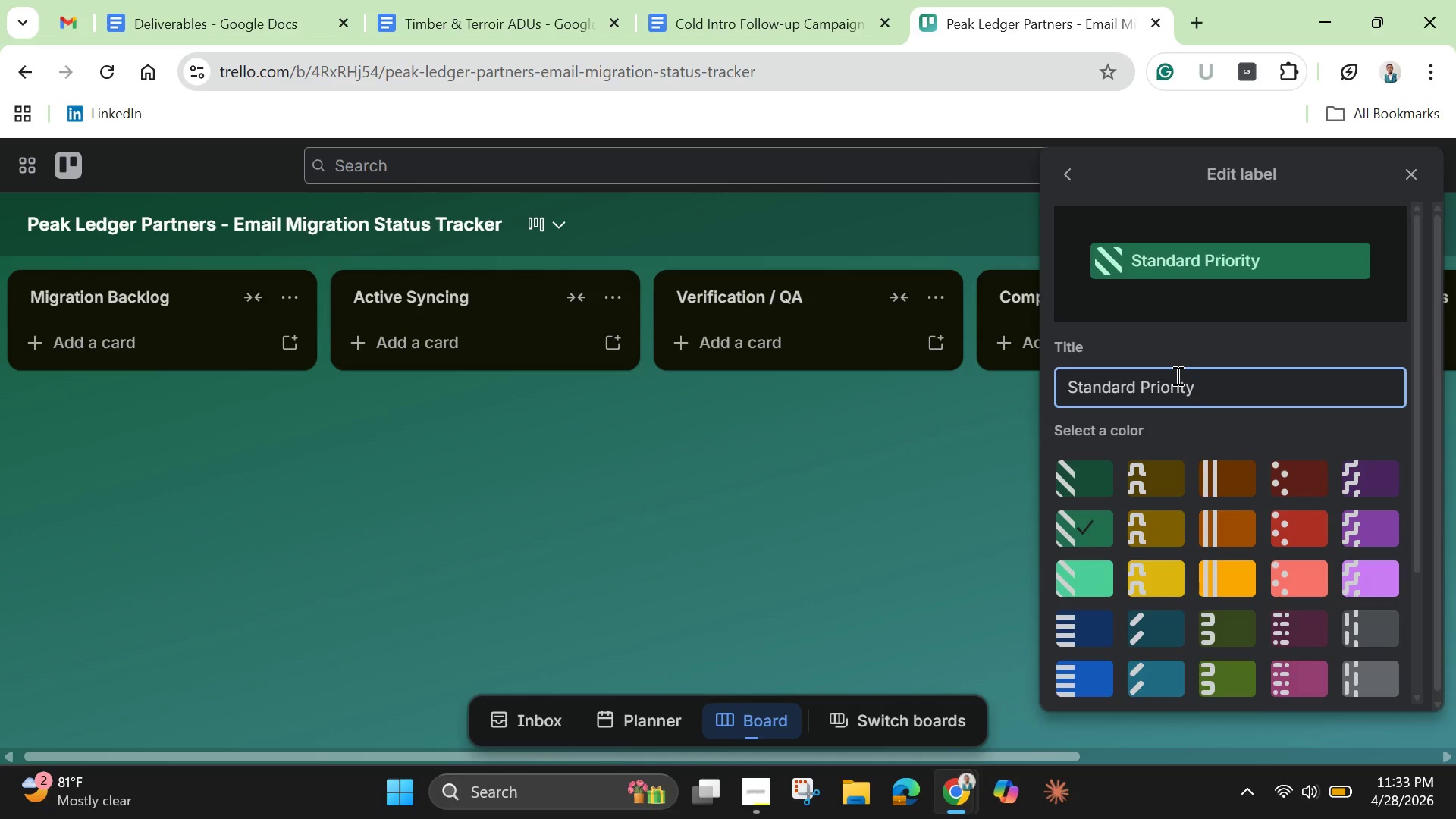 
key(Enter)
 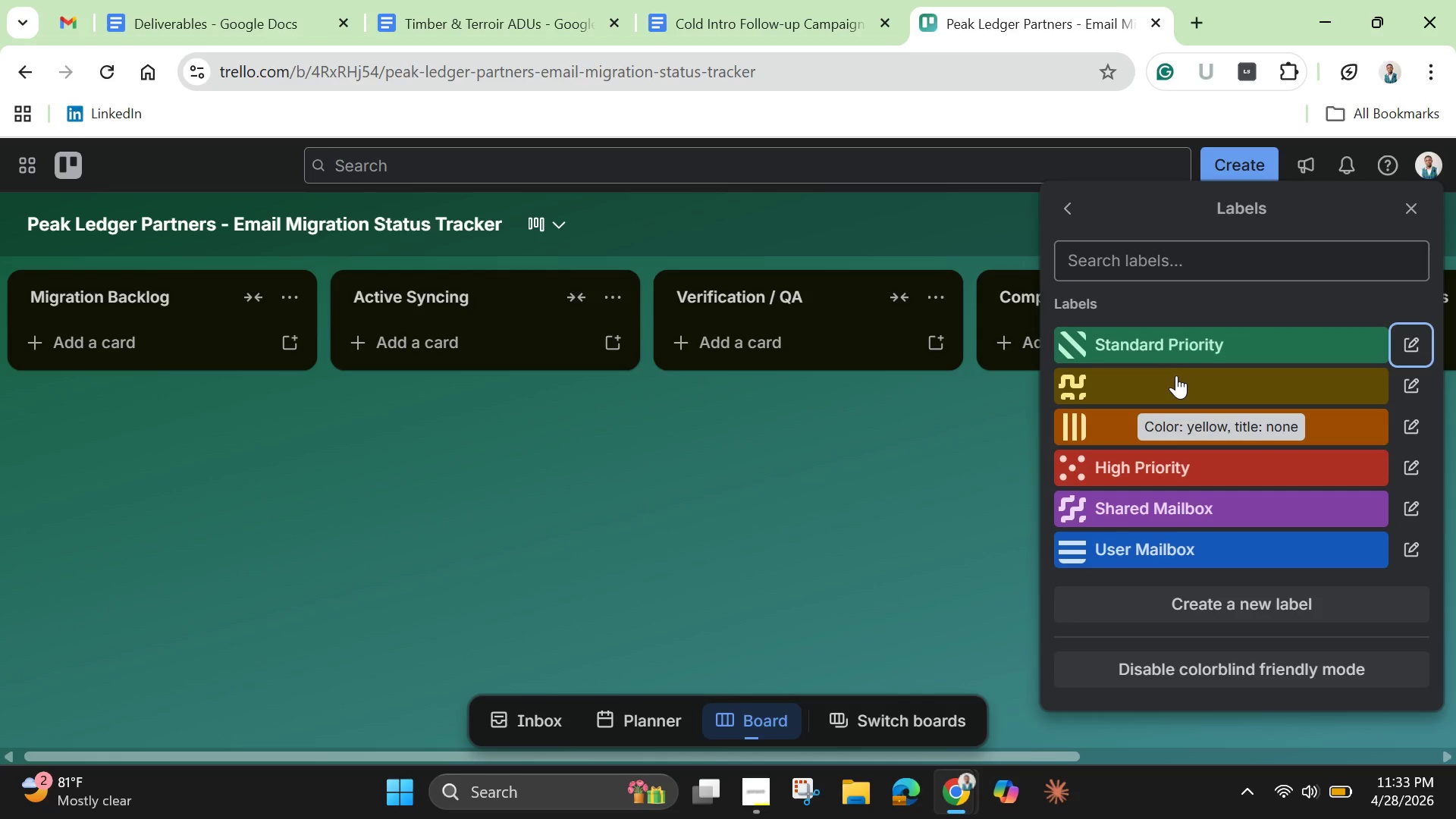 
wait(16.89)
 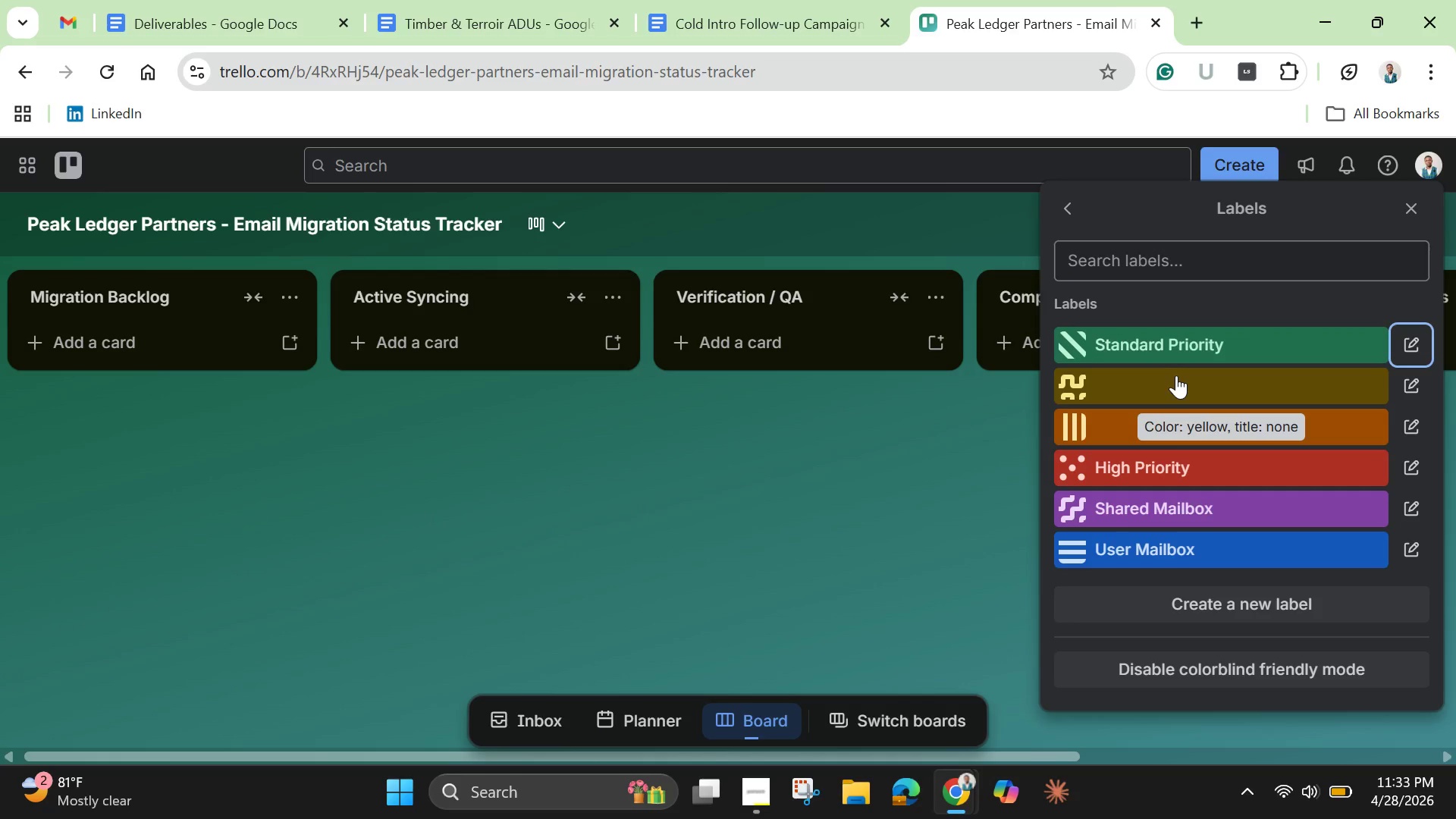 
left_click([910, 414])
 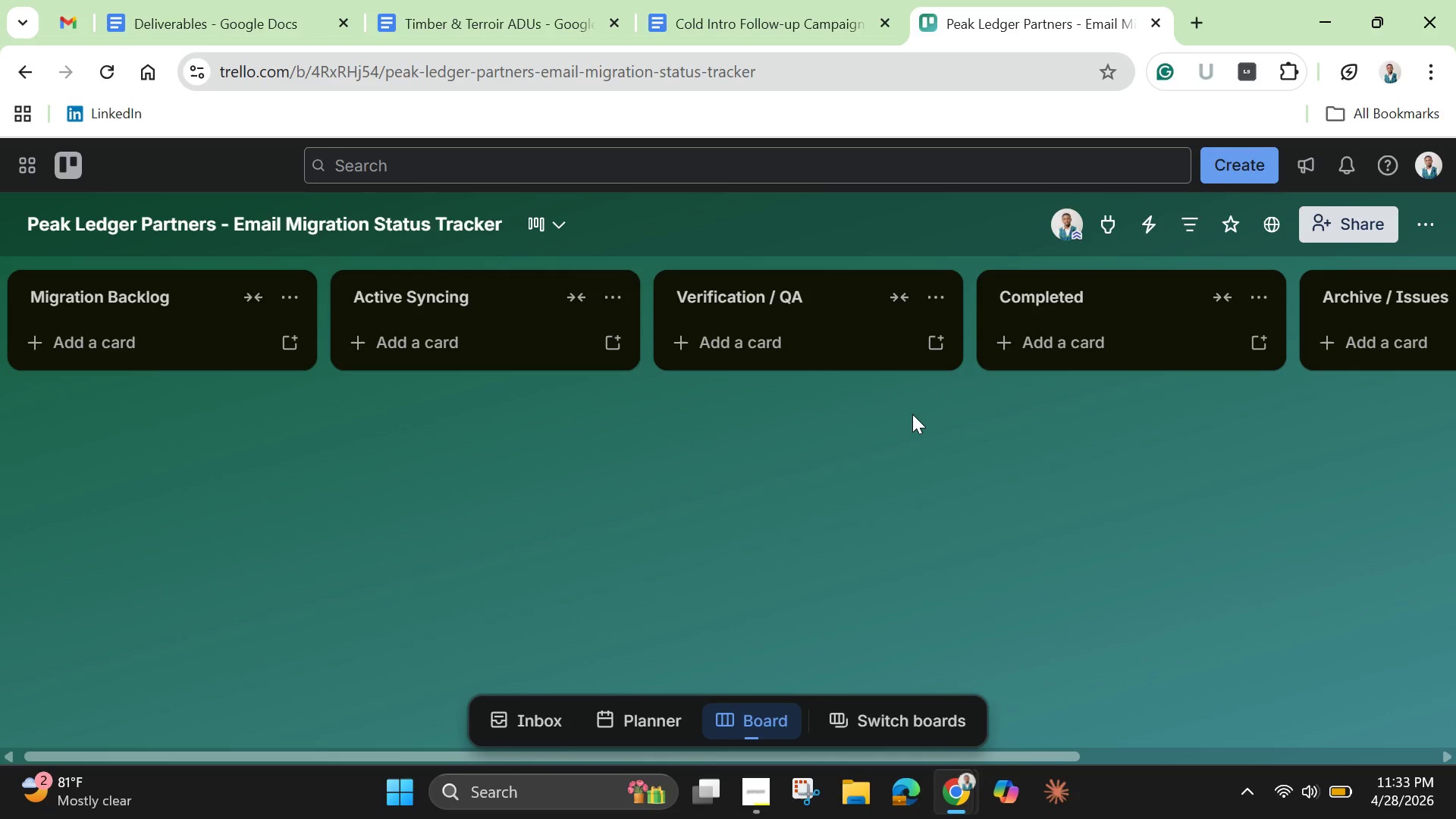 
wait(8.95)
 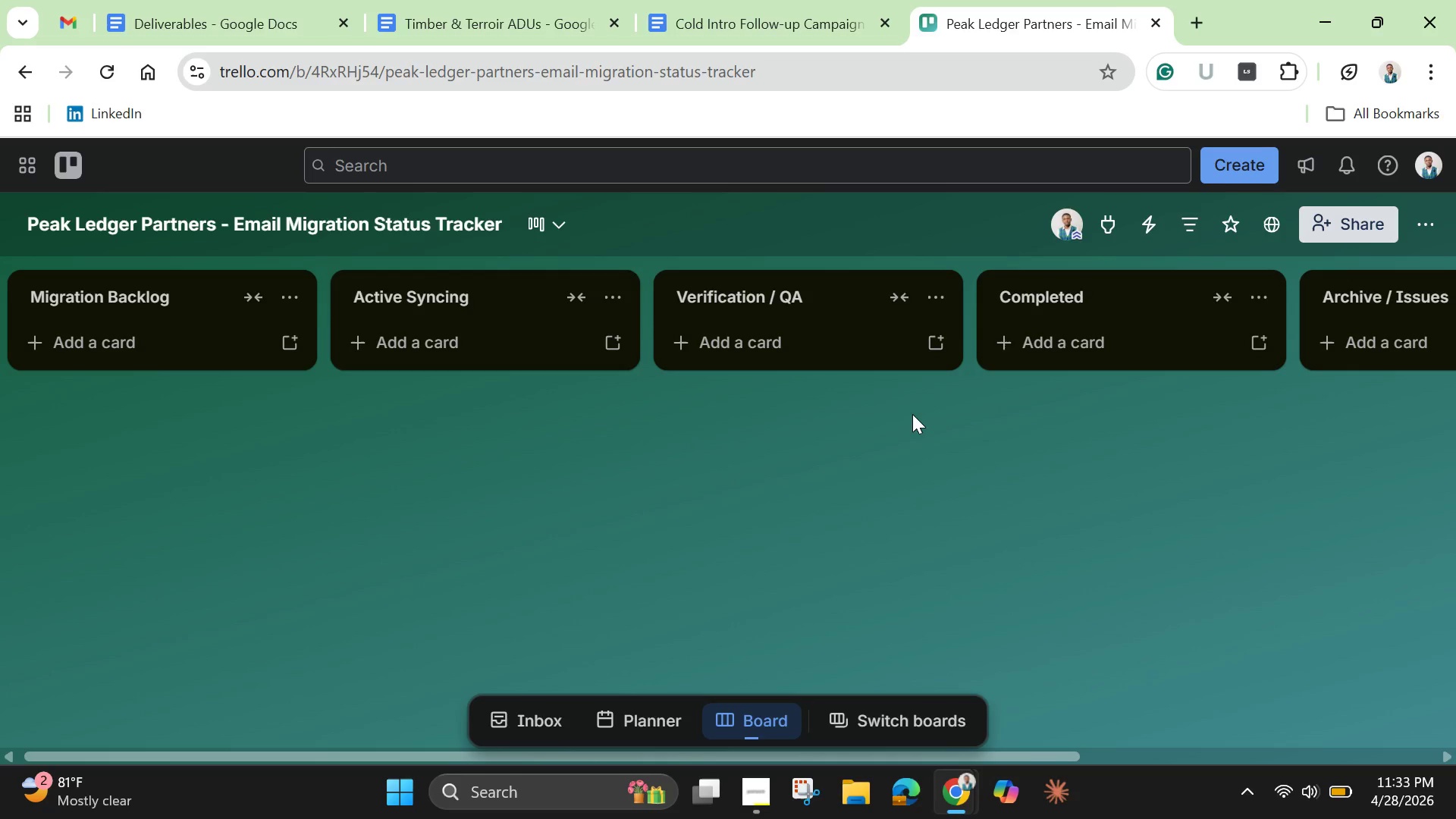 
left_click([1435, 237])
 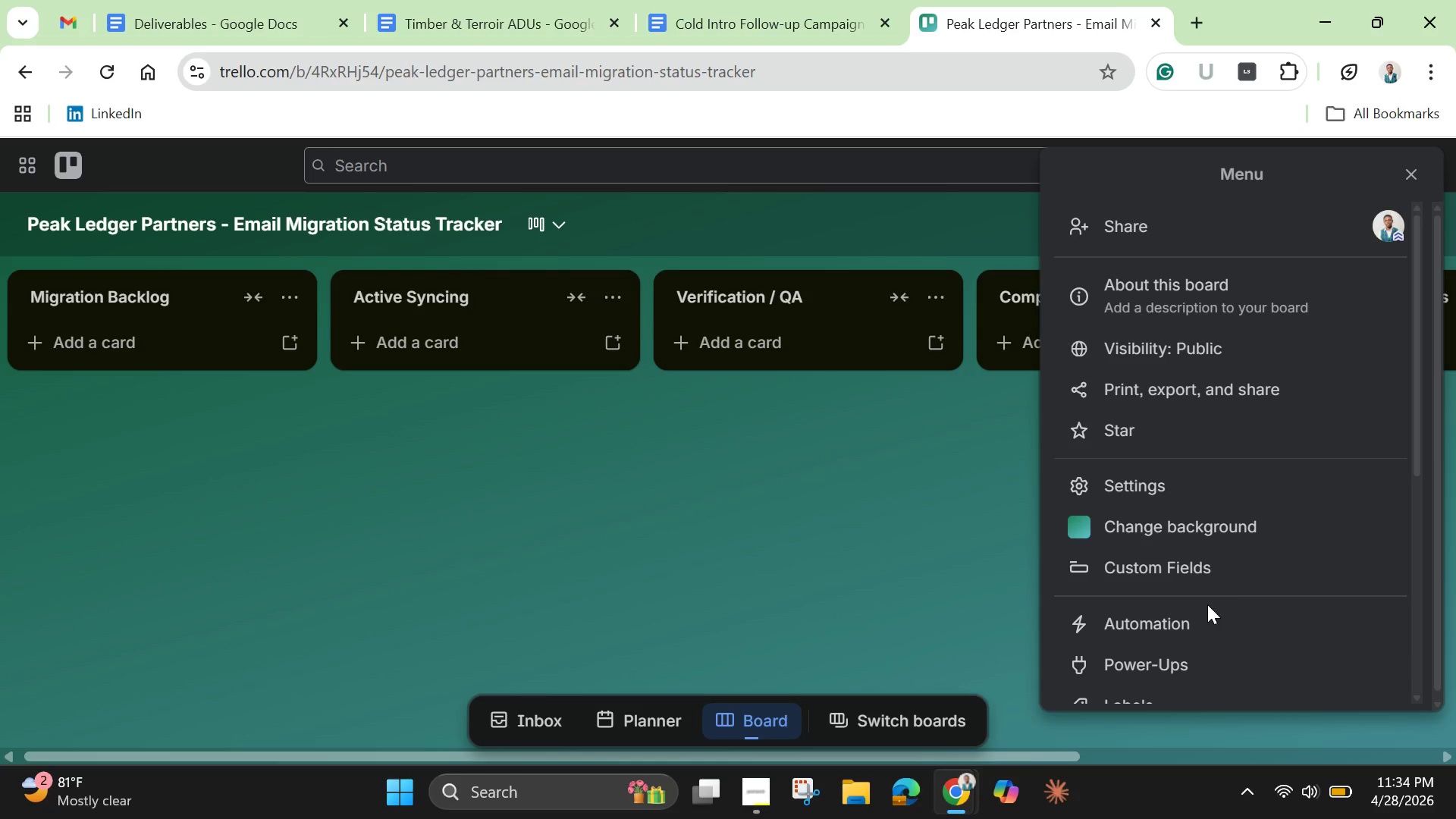 
mouse_move([1191, 566])
 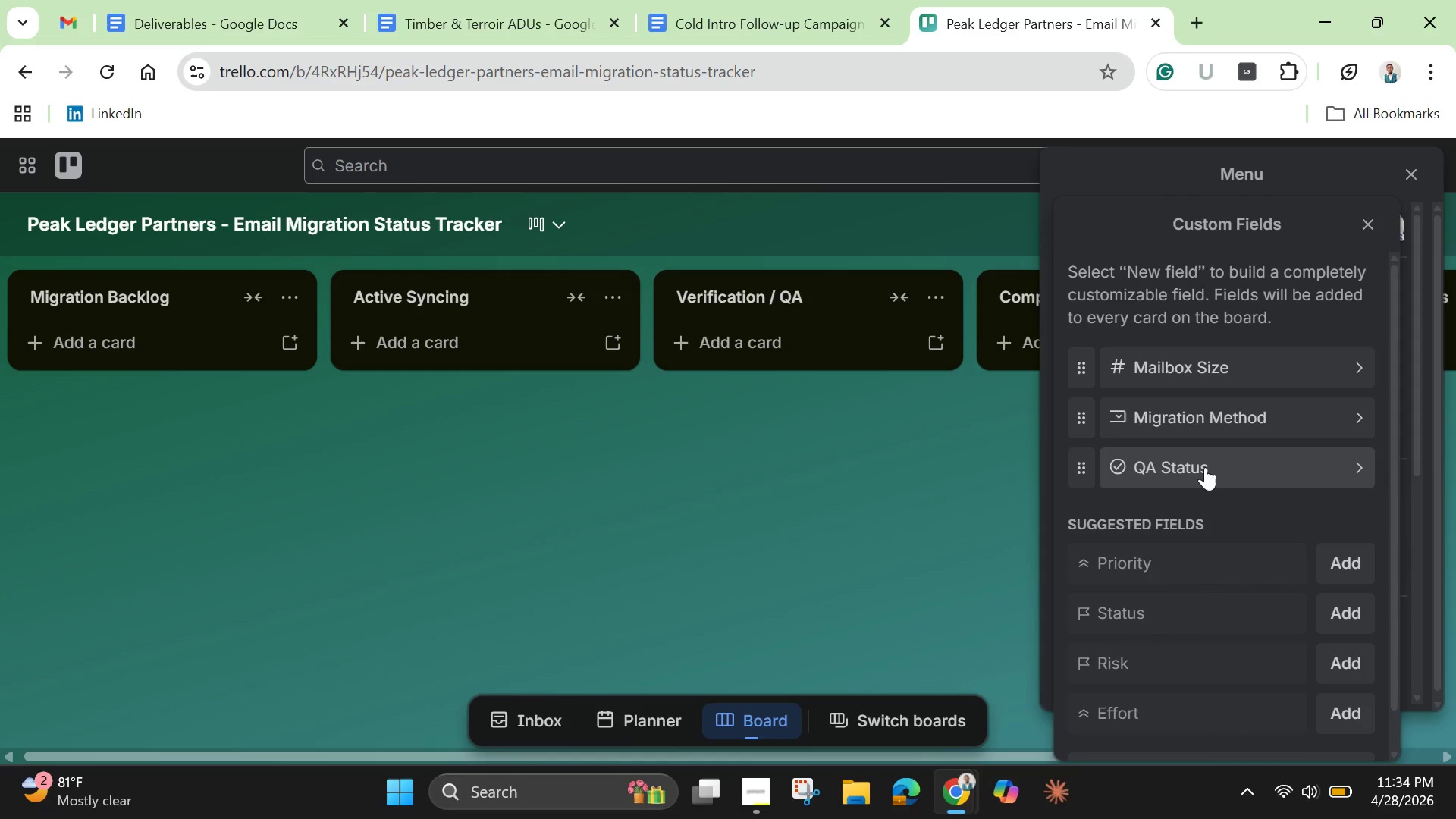 
left_click([1205, 467])
 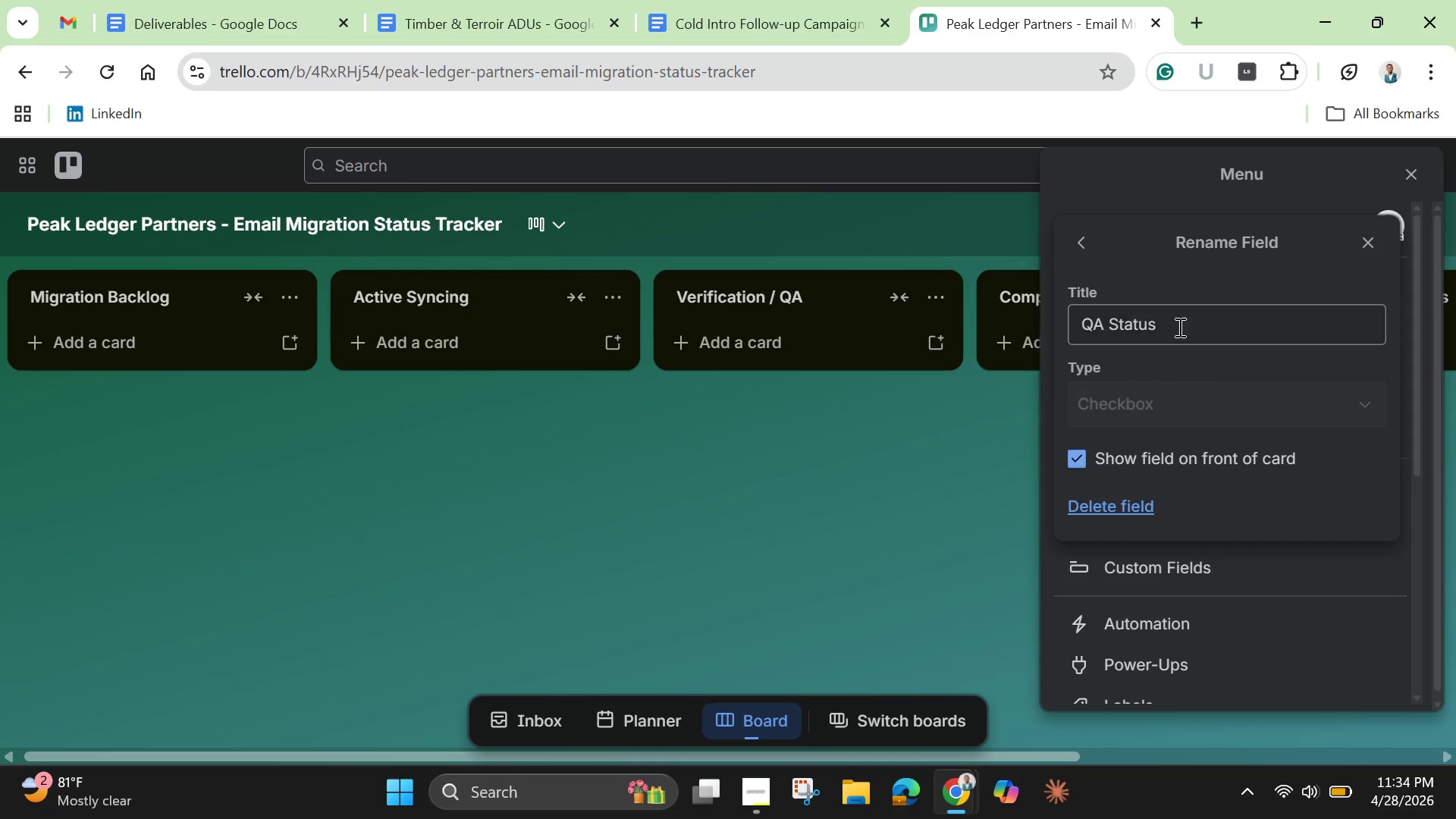 
left_click([1178, 327])
 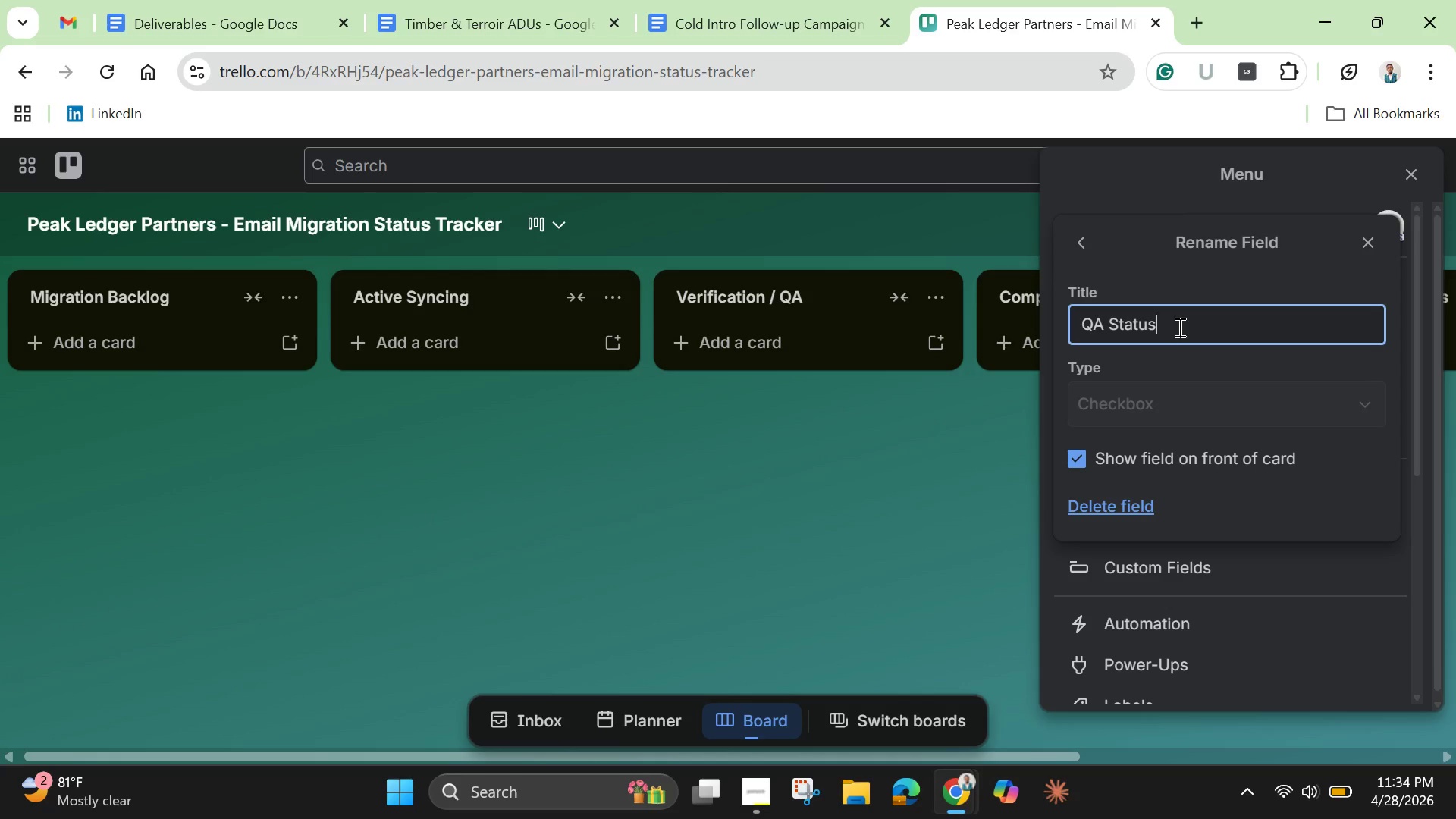 
key(Space)
 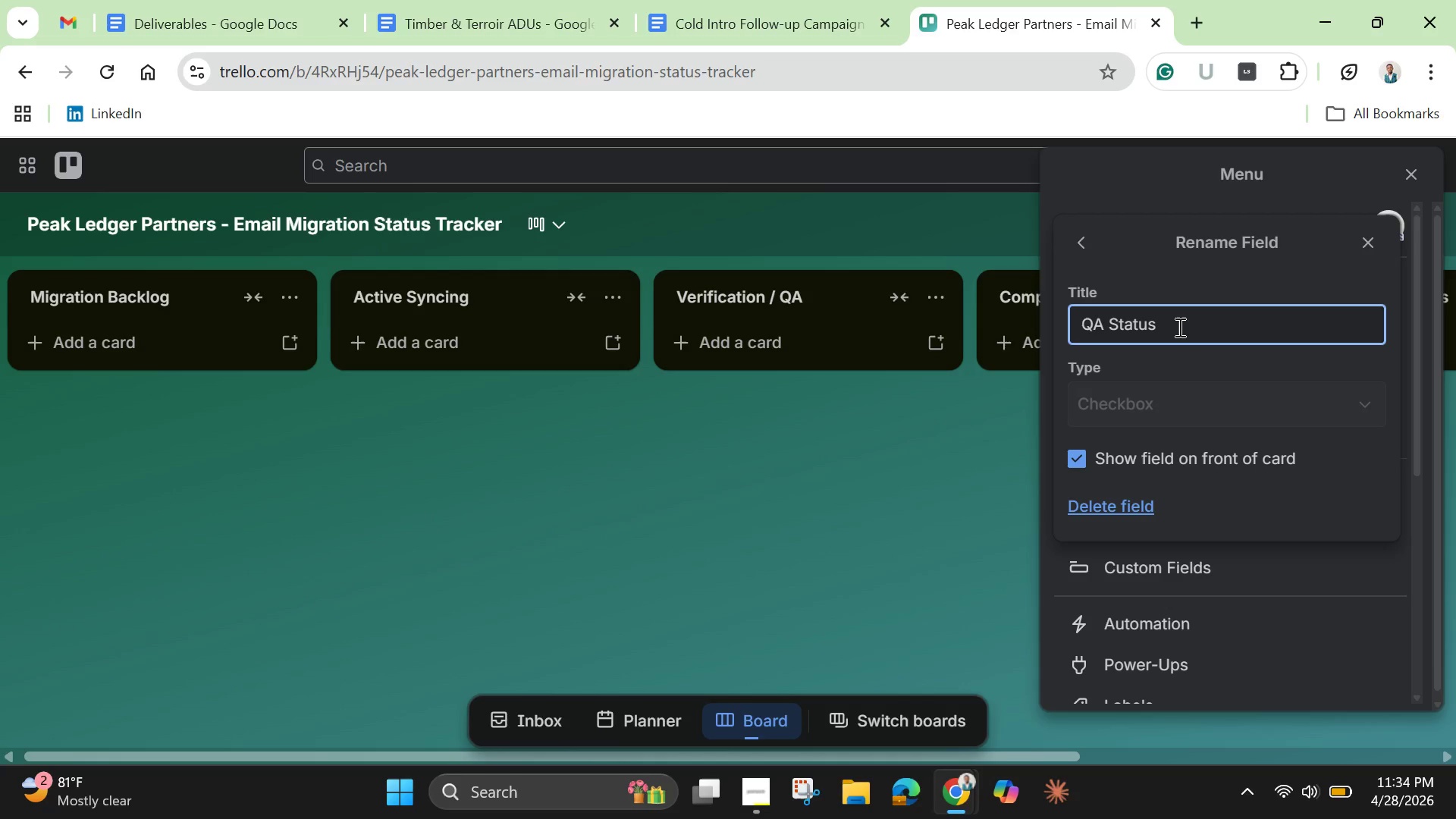 
wait(39.88)
 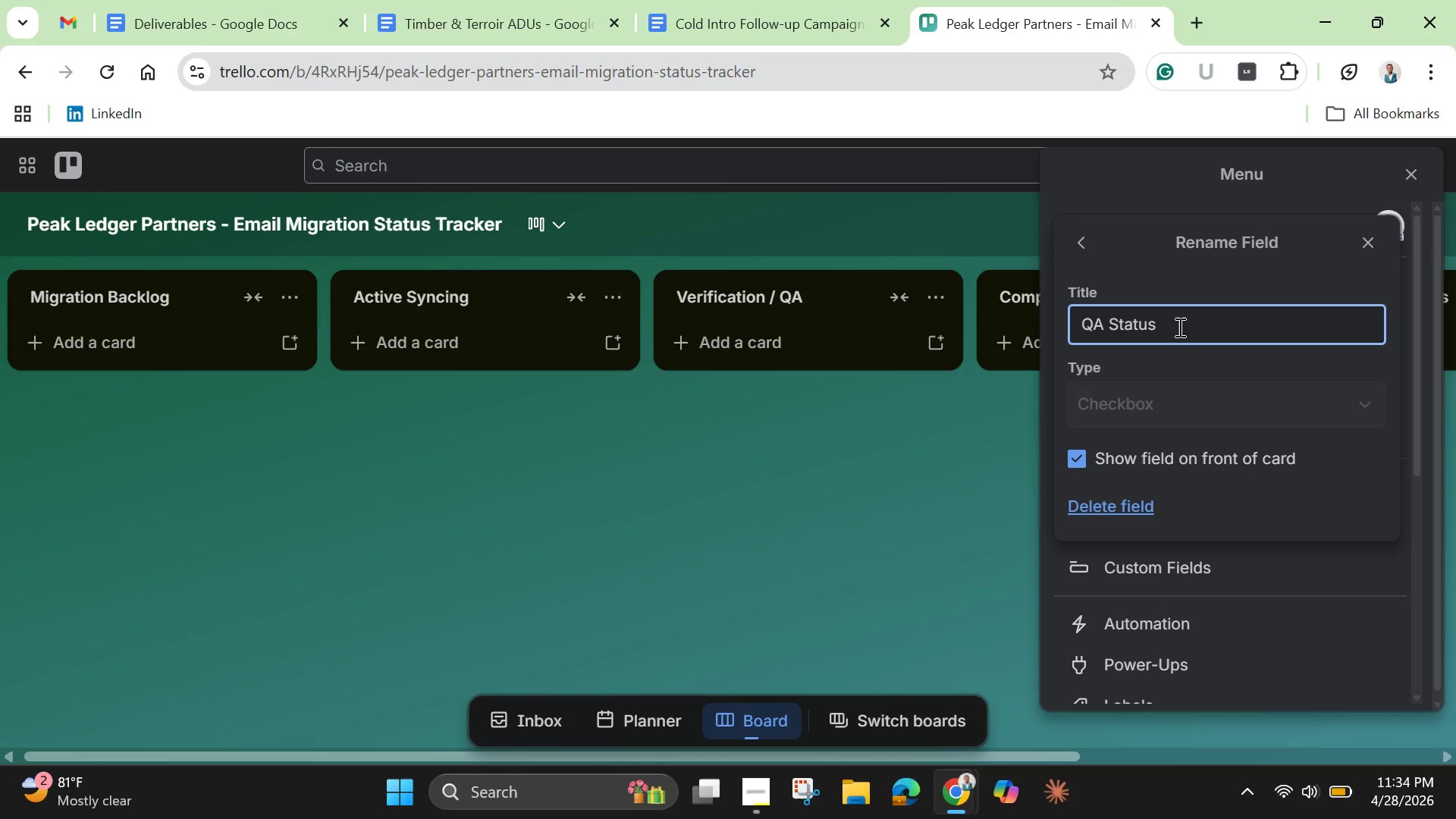 
left_click([1178, 327])
 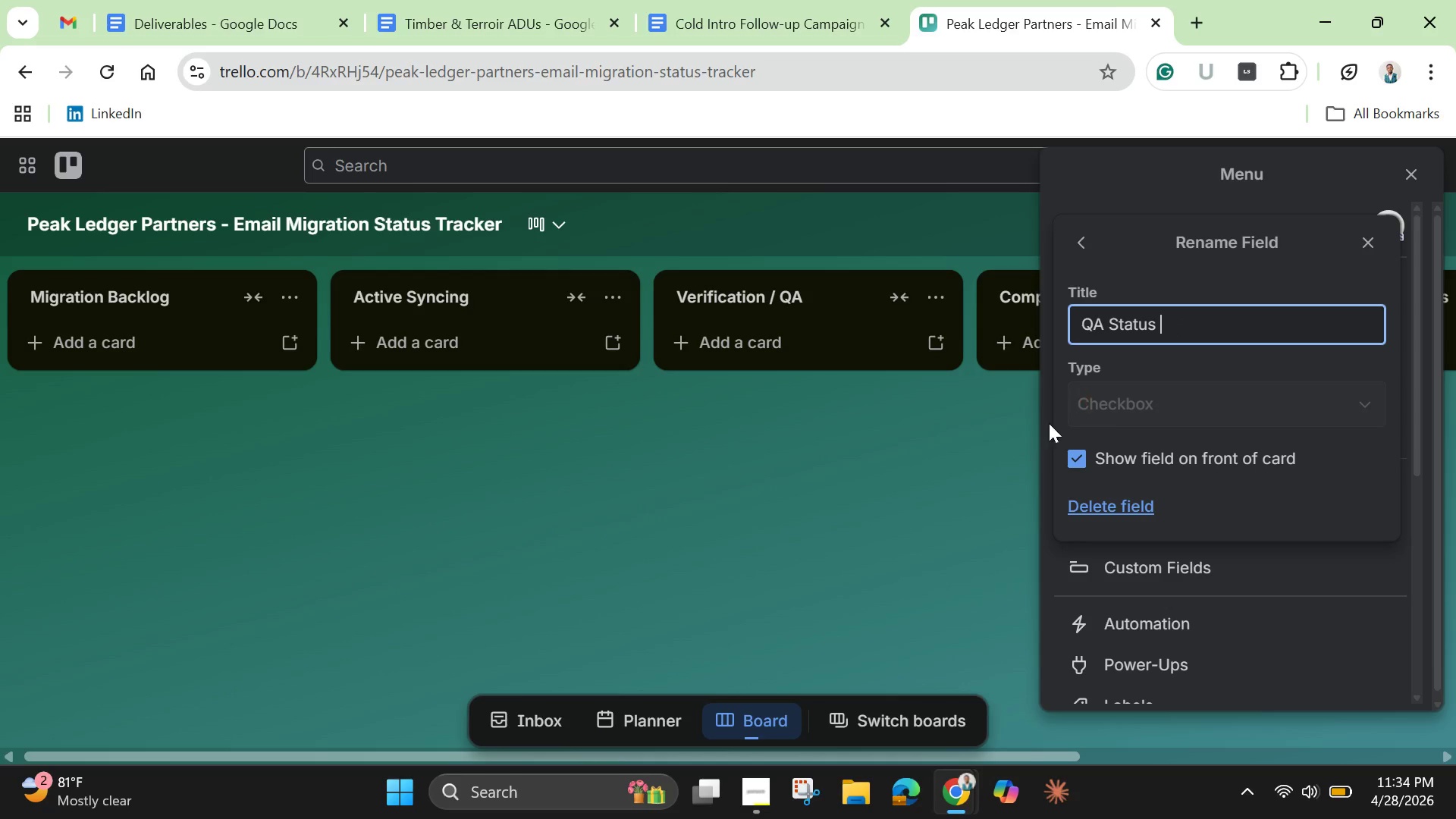 
left_click([926, 507])
 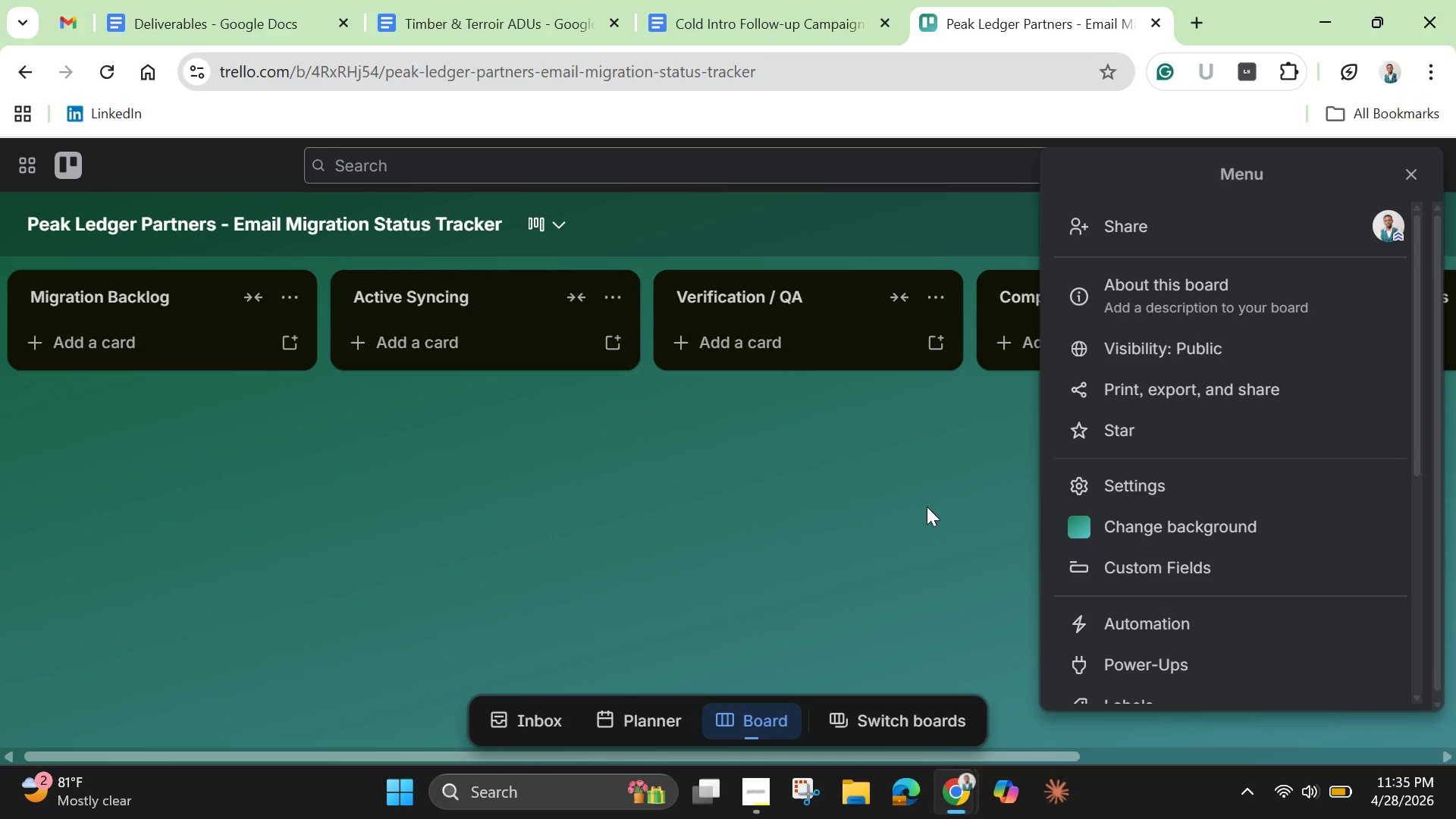 
wait(32.28)
 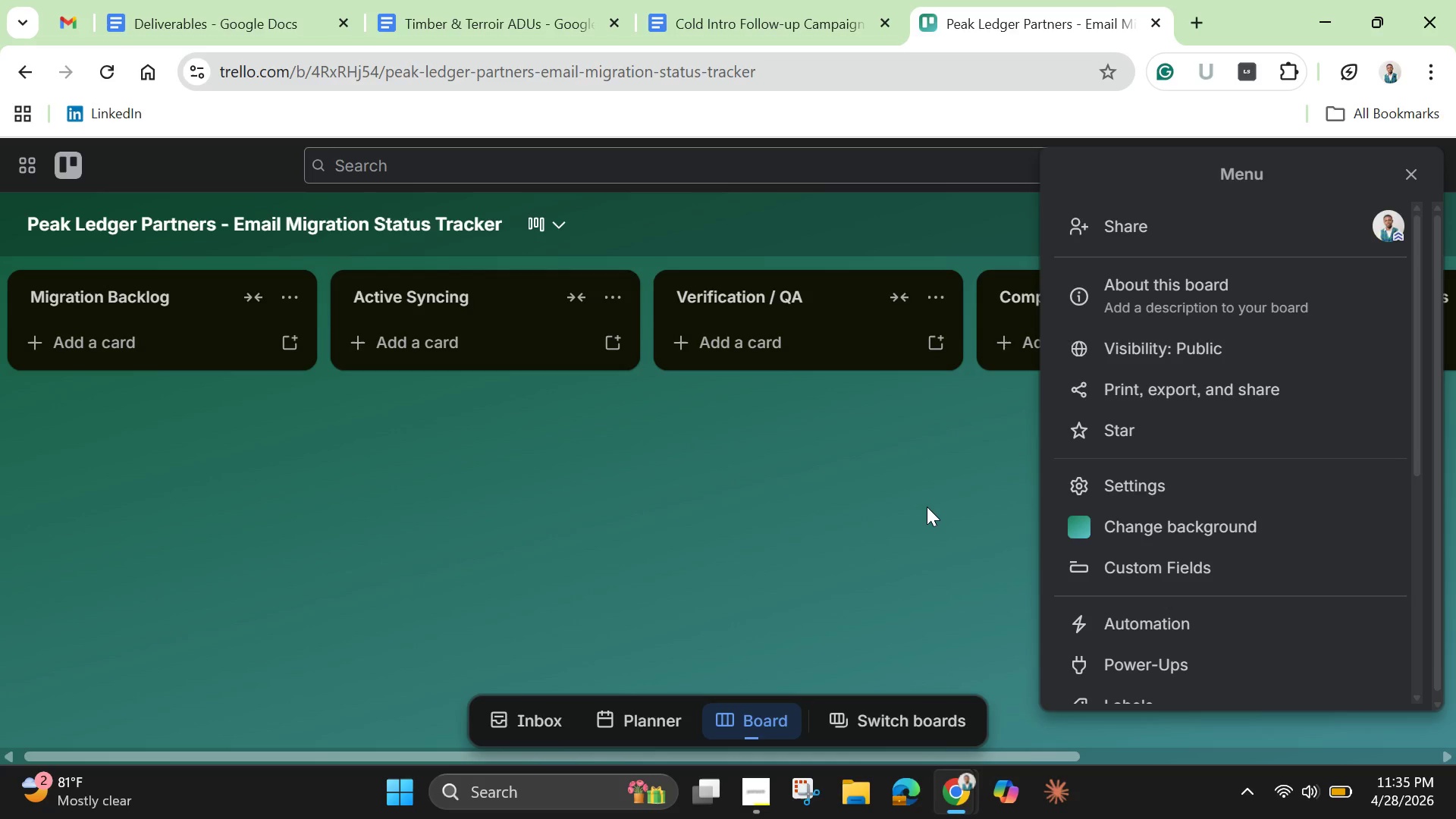 
left_click([921, 514])
 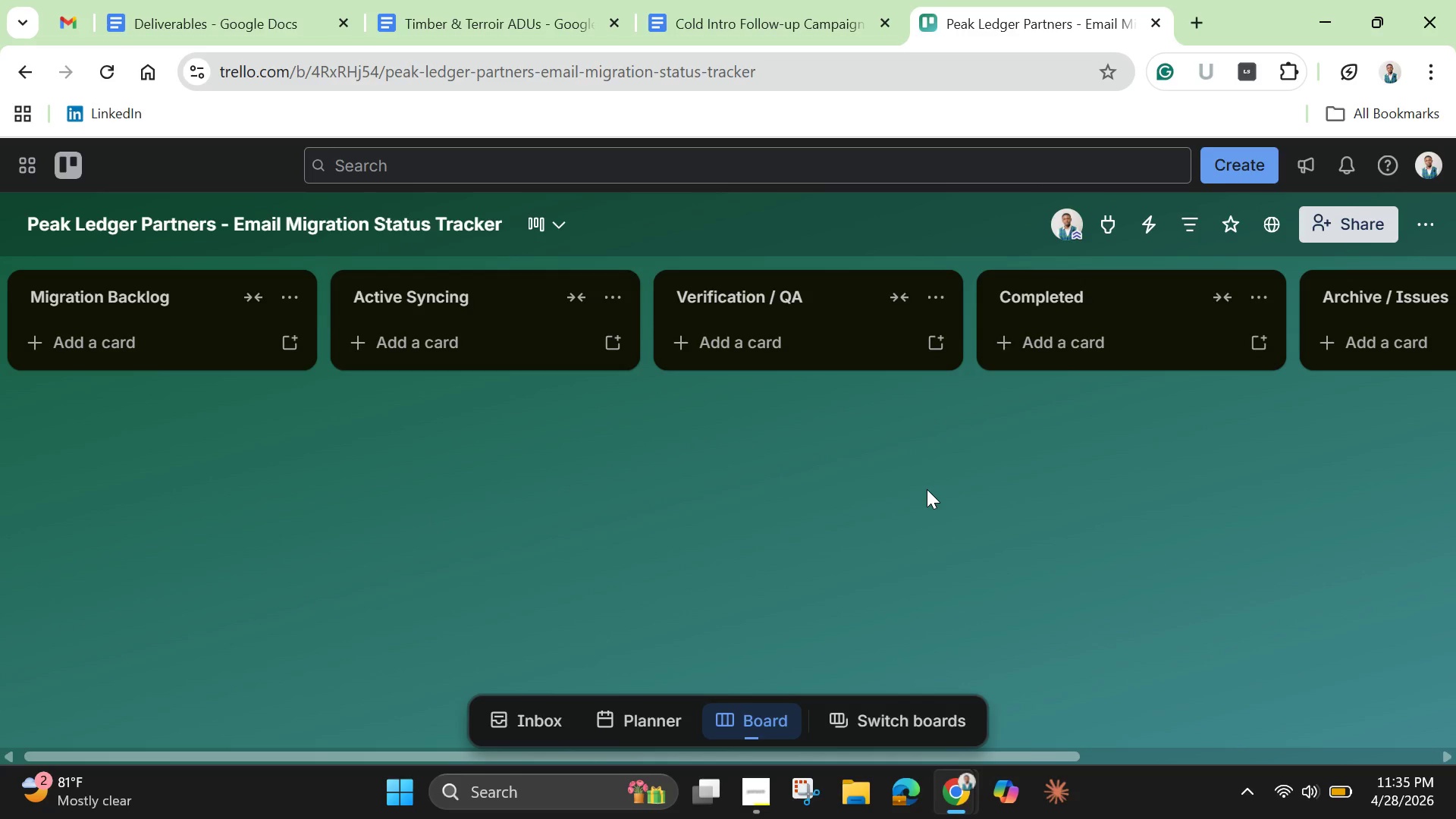 
wait(24.06)
 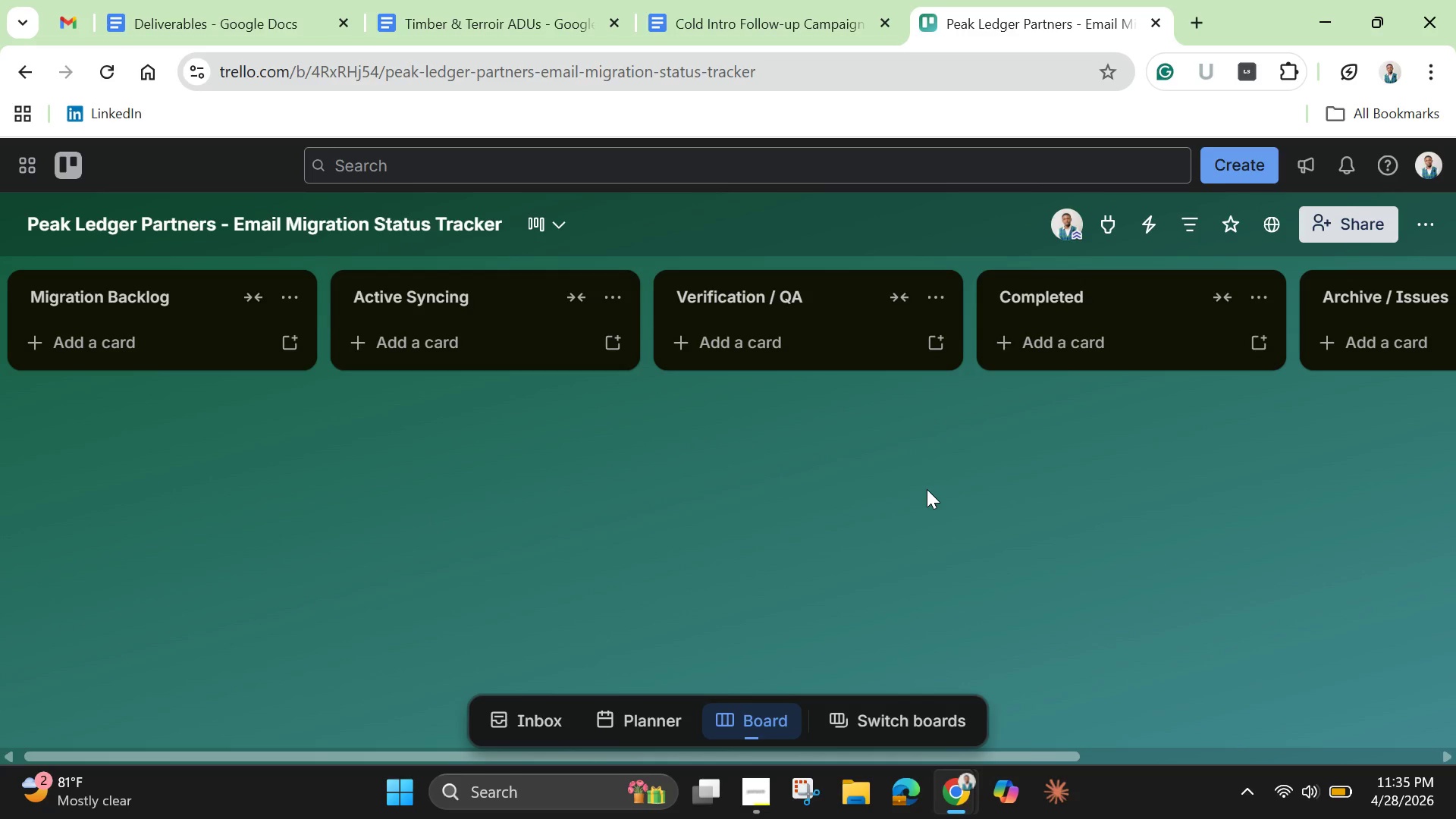 
left_click([1426, 213])
 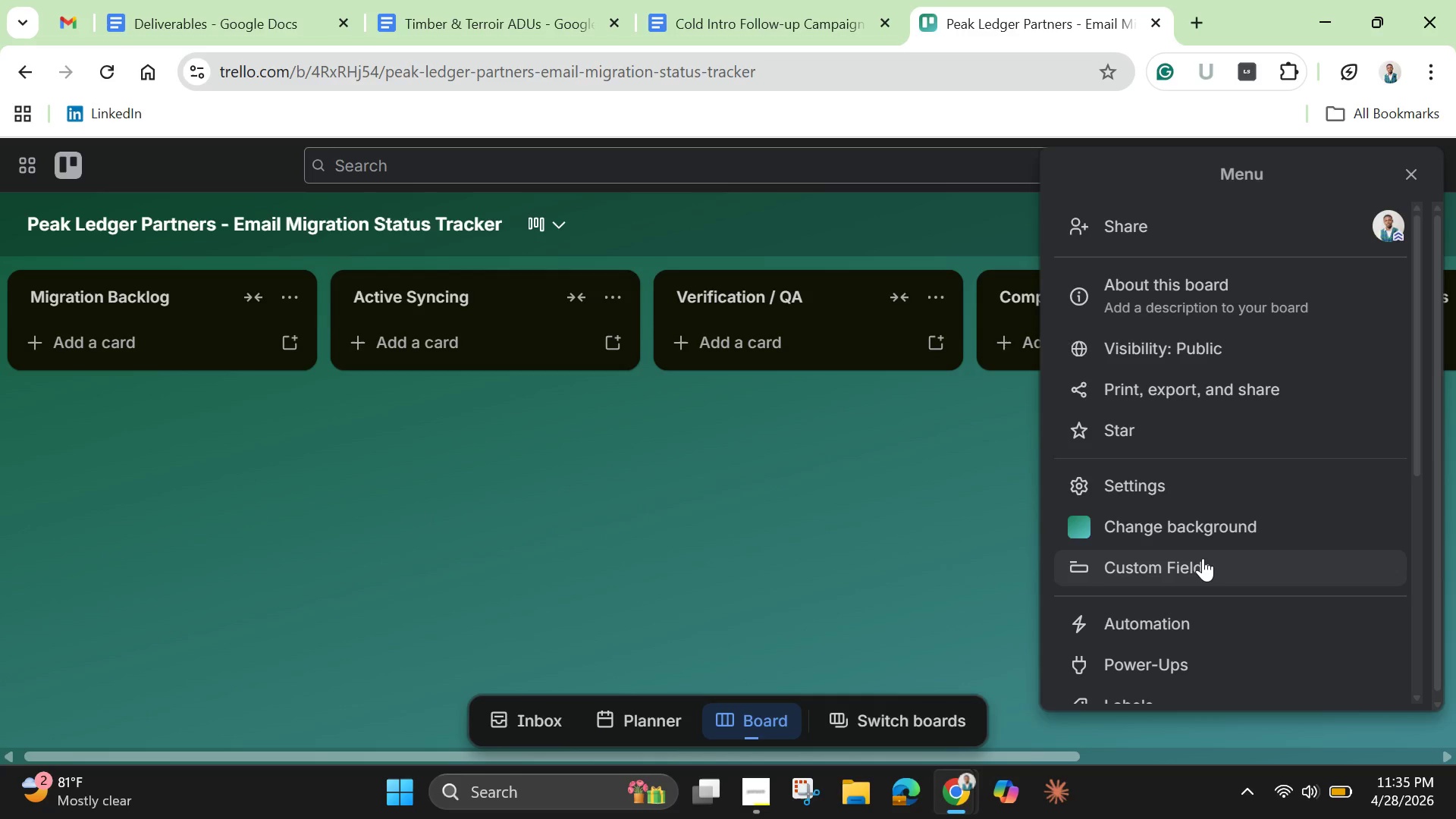 
left_click([1198, 561])
 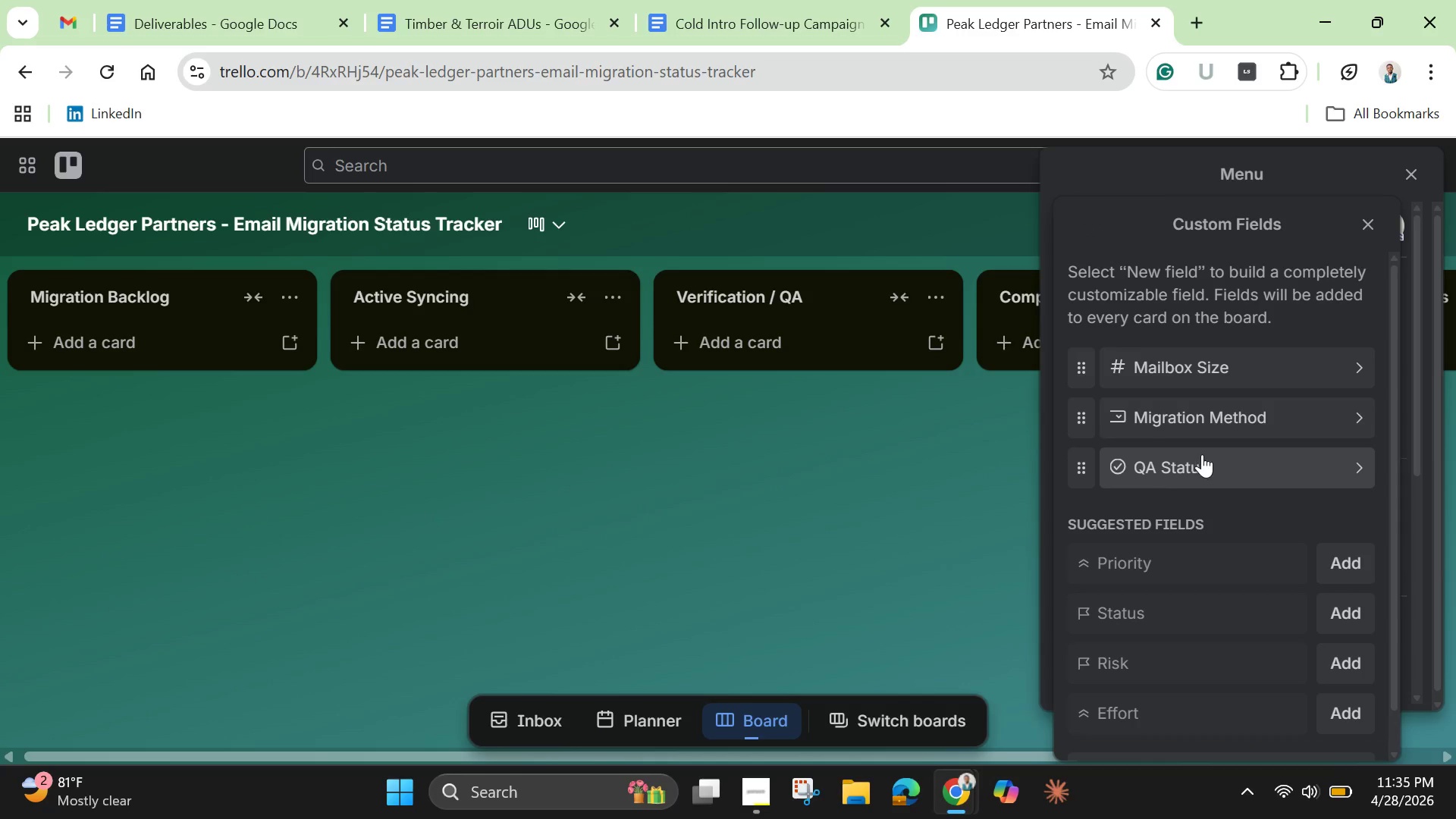 
left_click([1228, 457])
 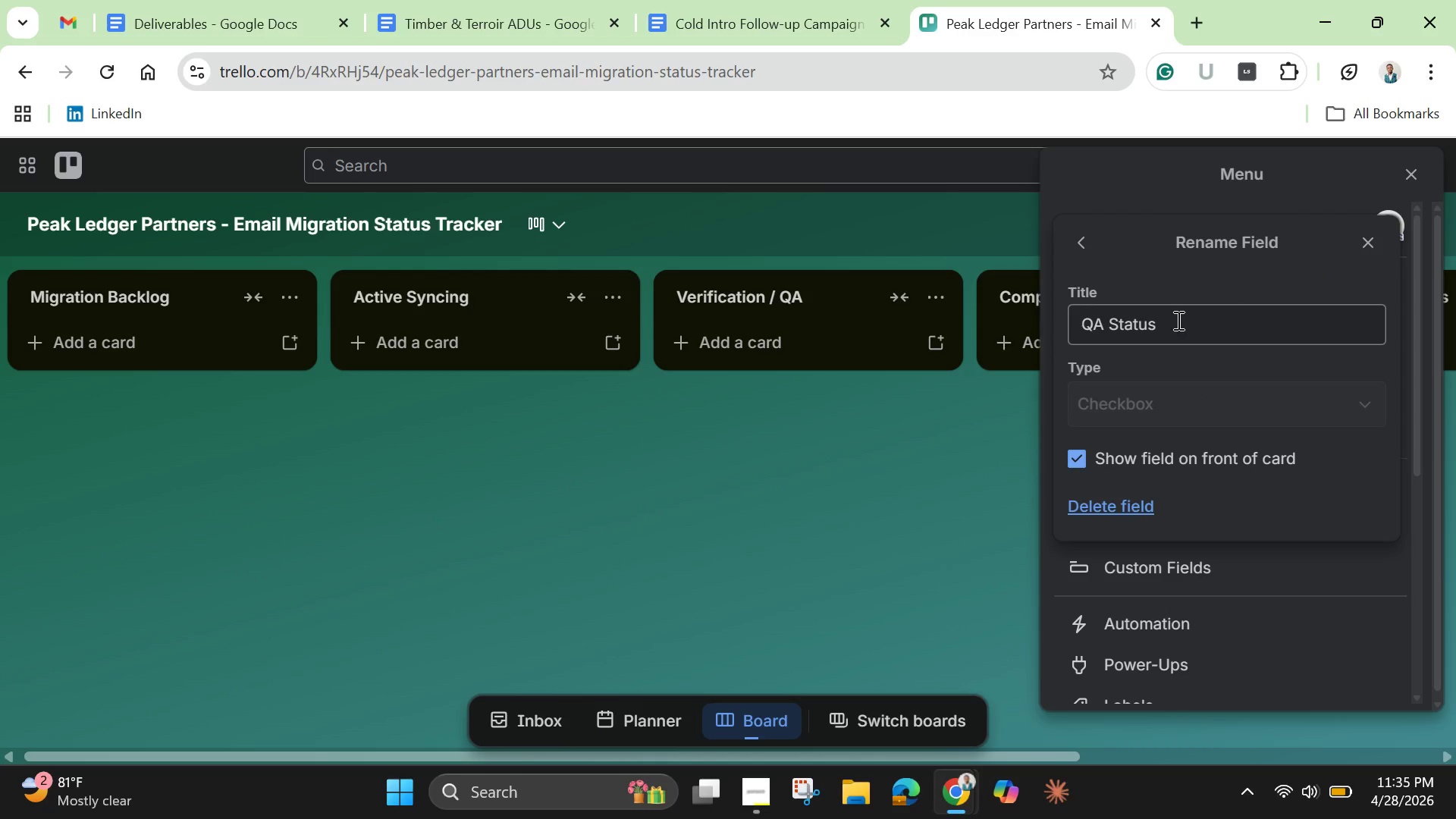 
left_click([1184, 317])
 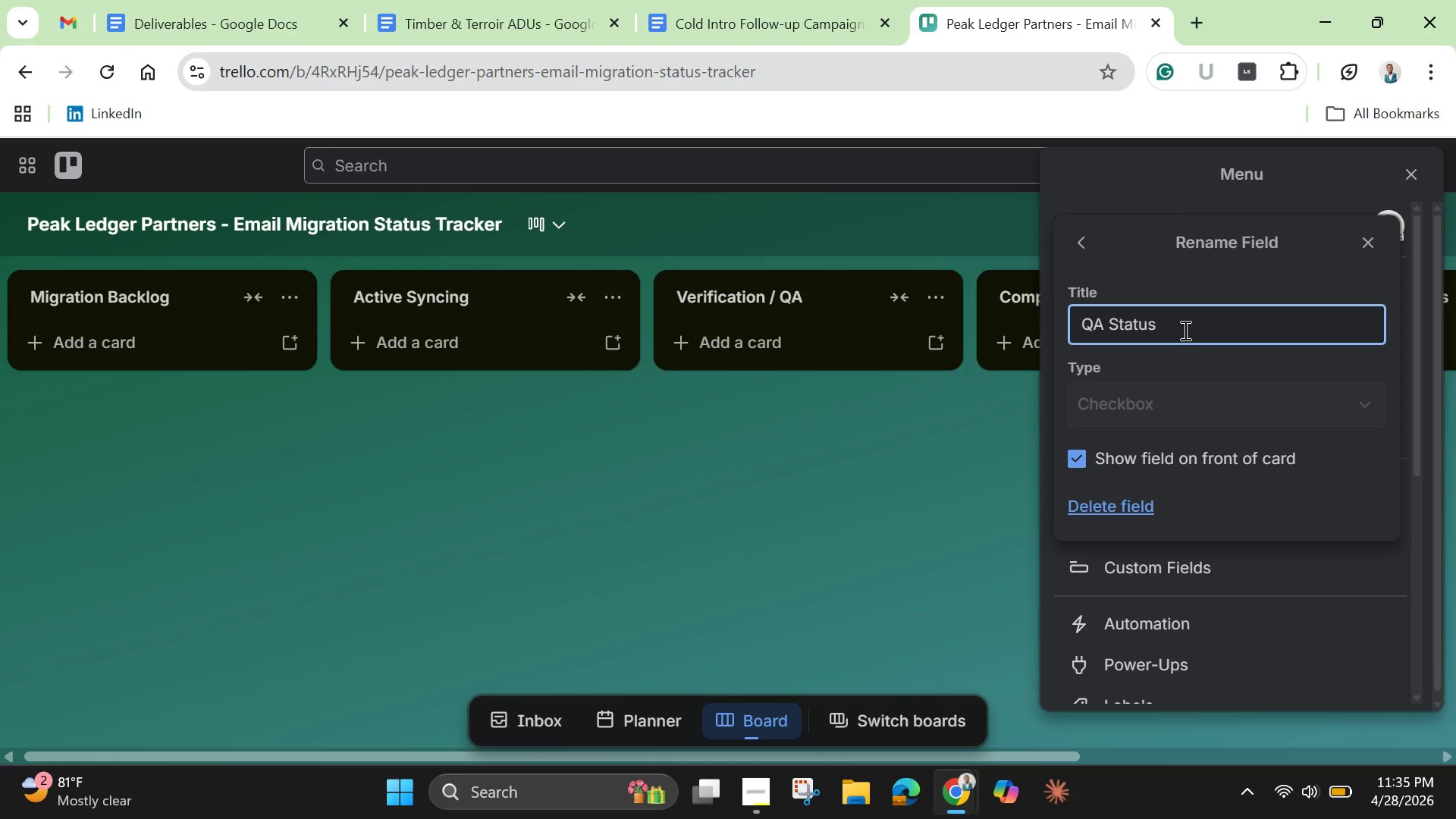 
type( - Folder Count Verified)
 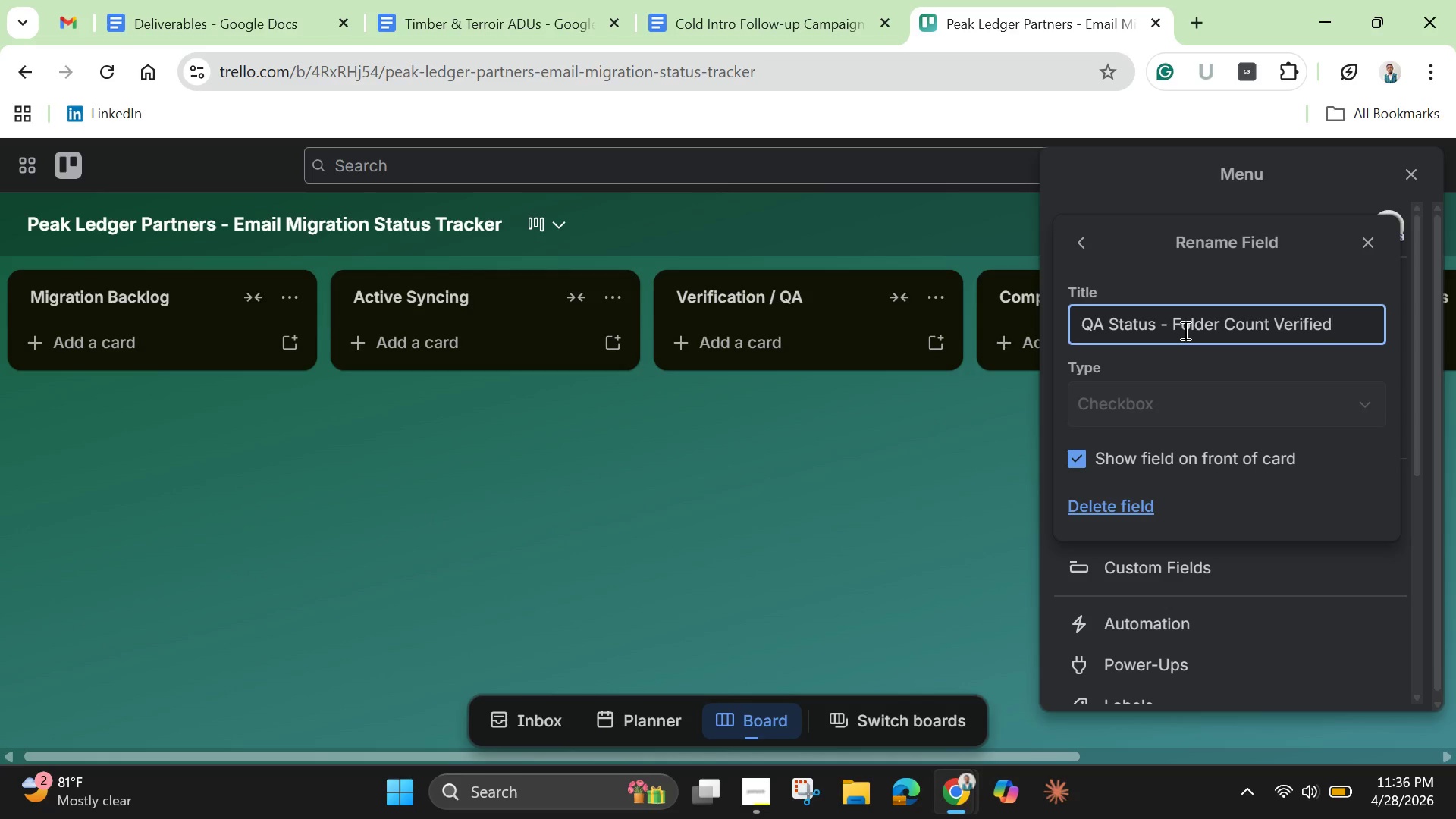 
key(Enter)
 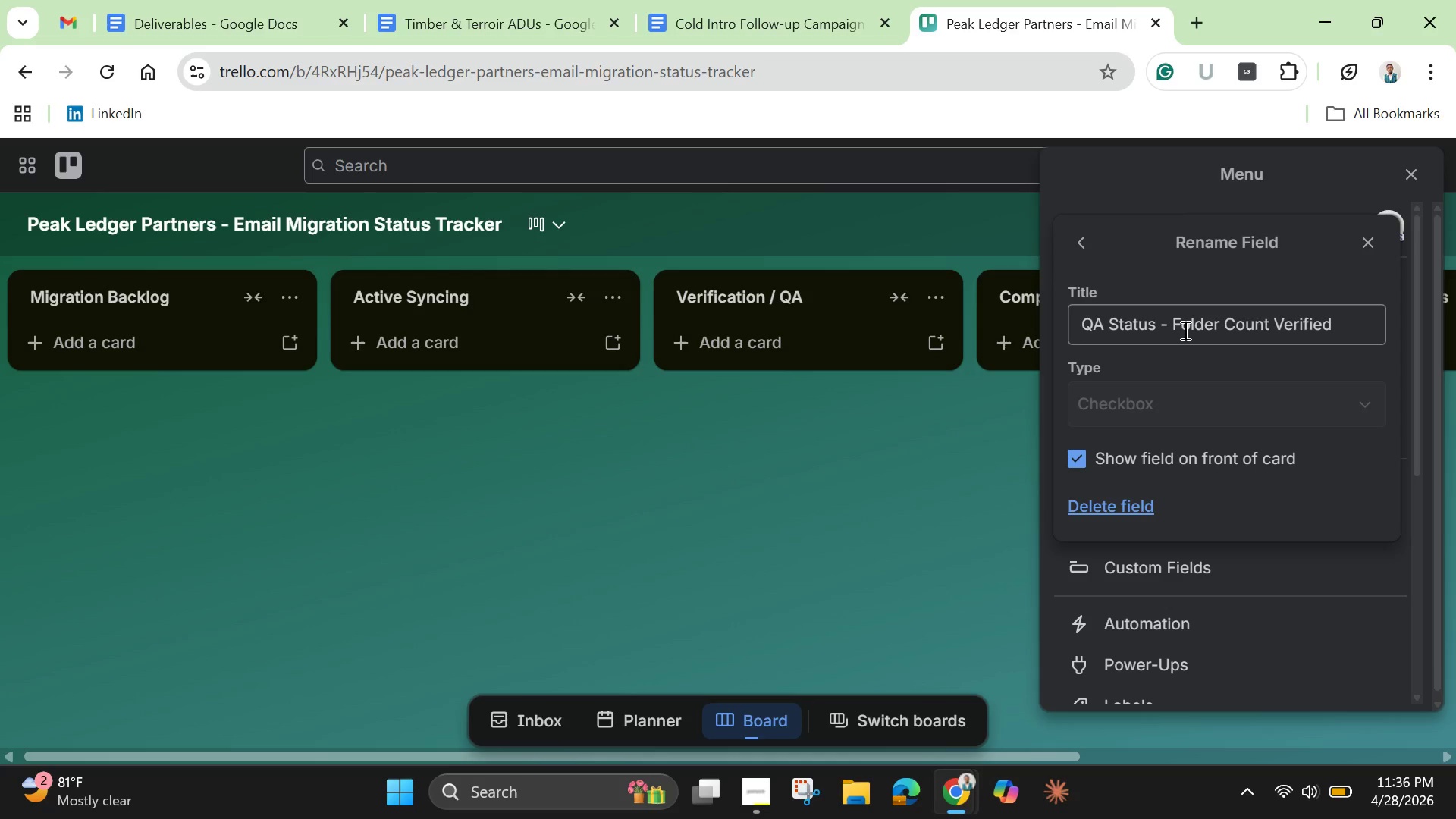 
wait(28.03)
 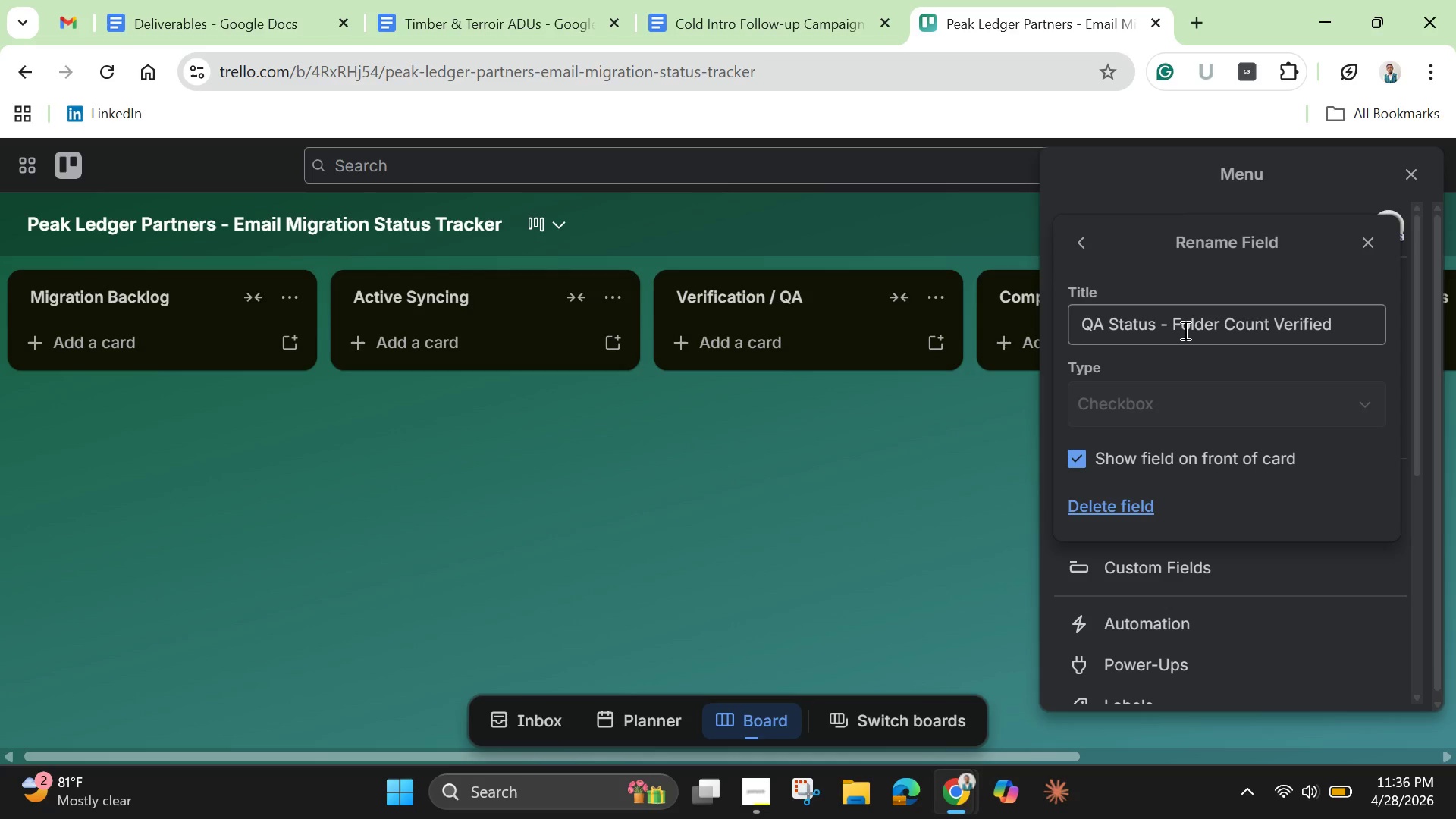 
left_click([1088, 249])
 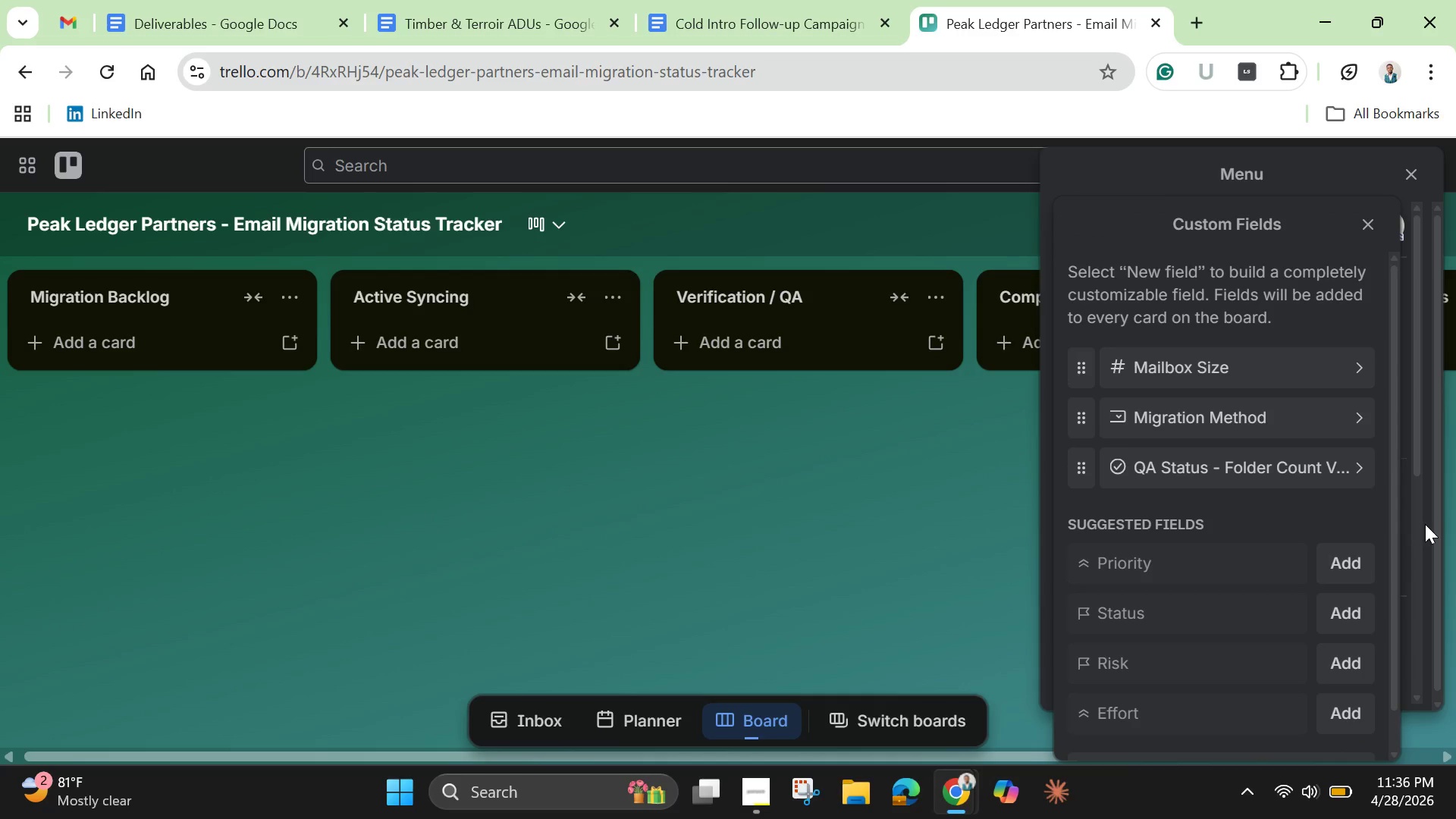 
wait(14.95)
 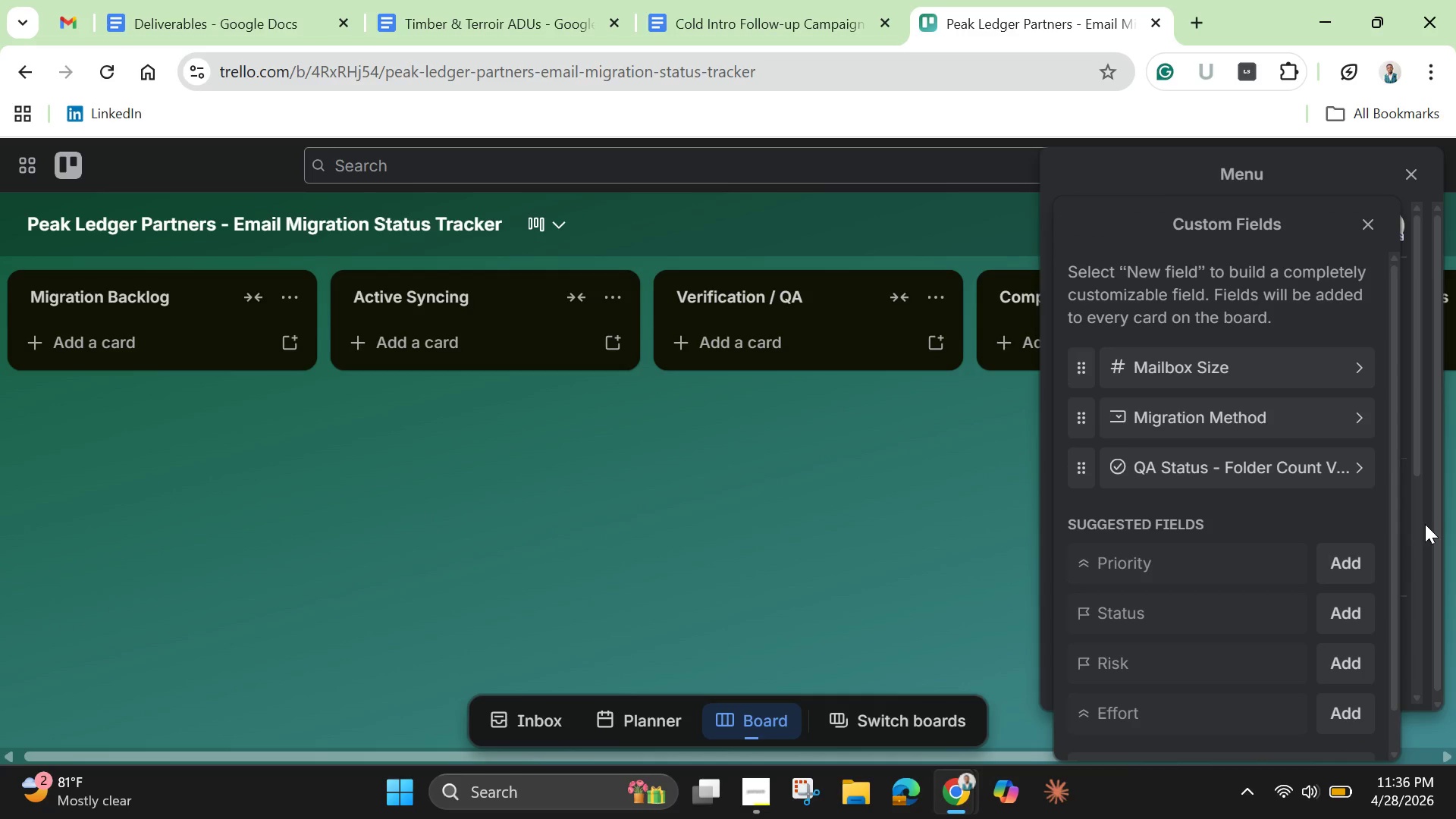 
left_click([209, 703])
 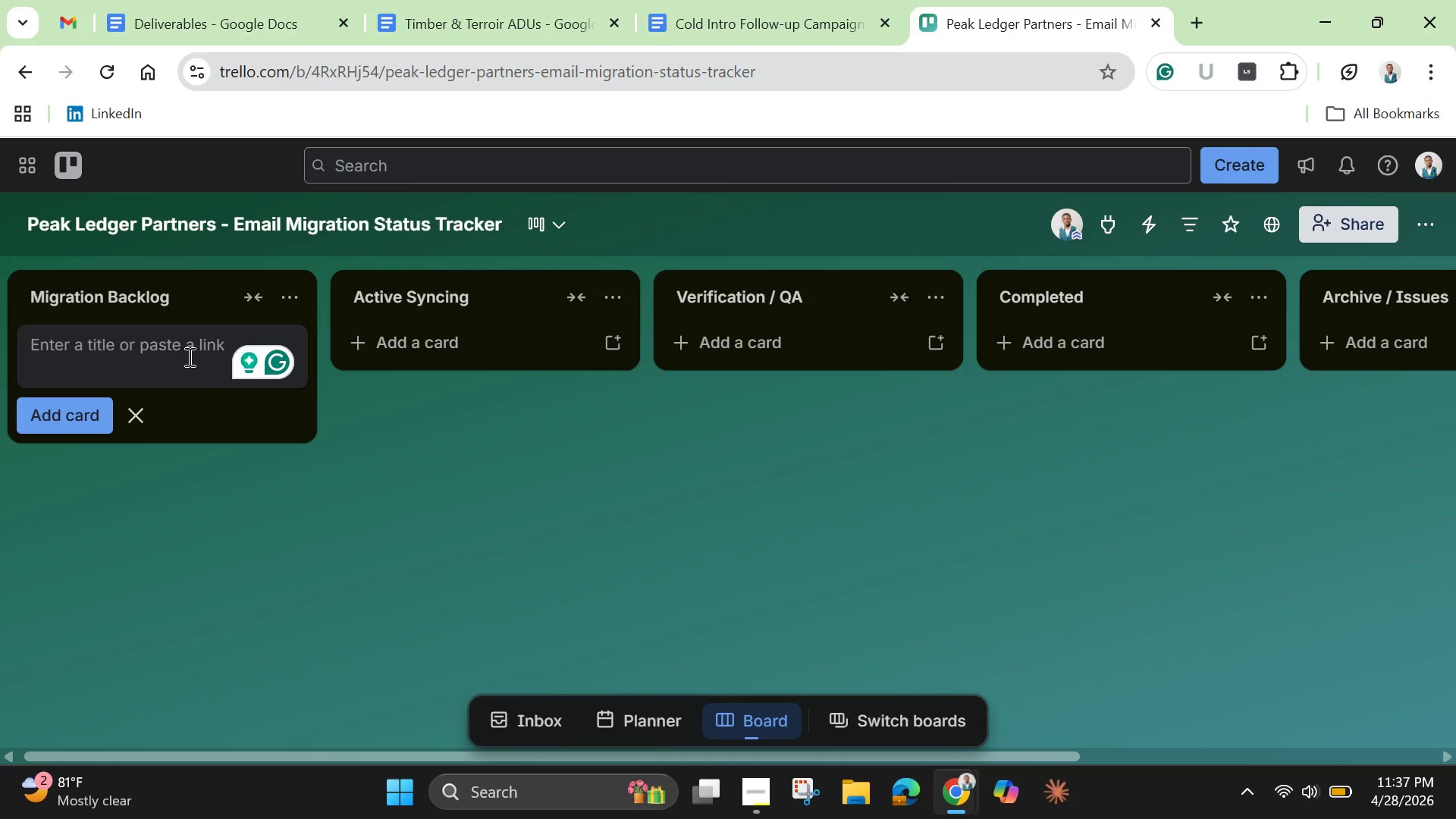 
wait(25.17)
 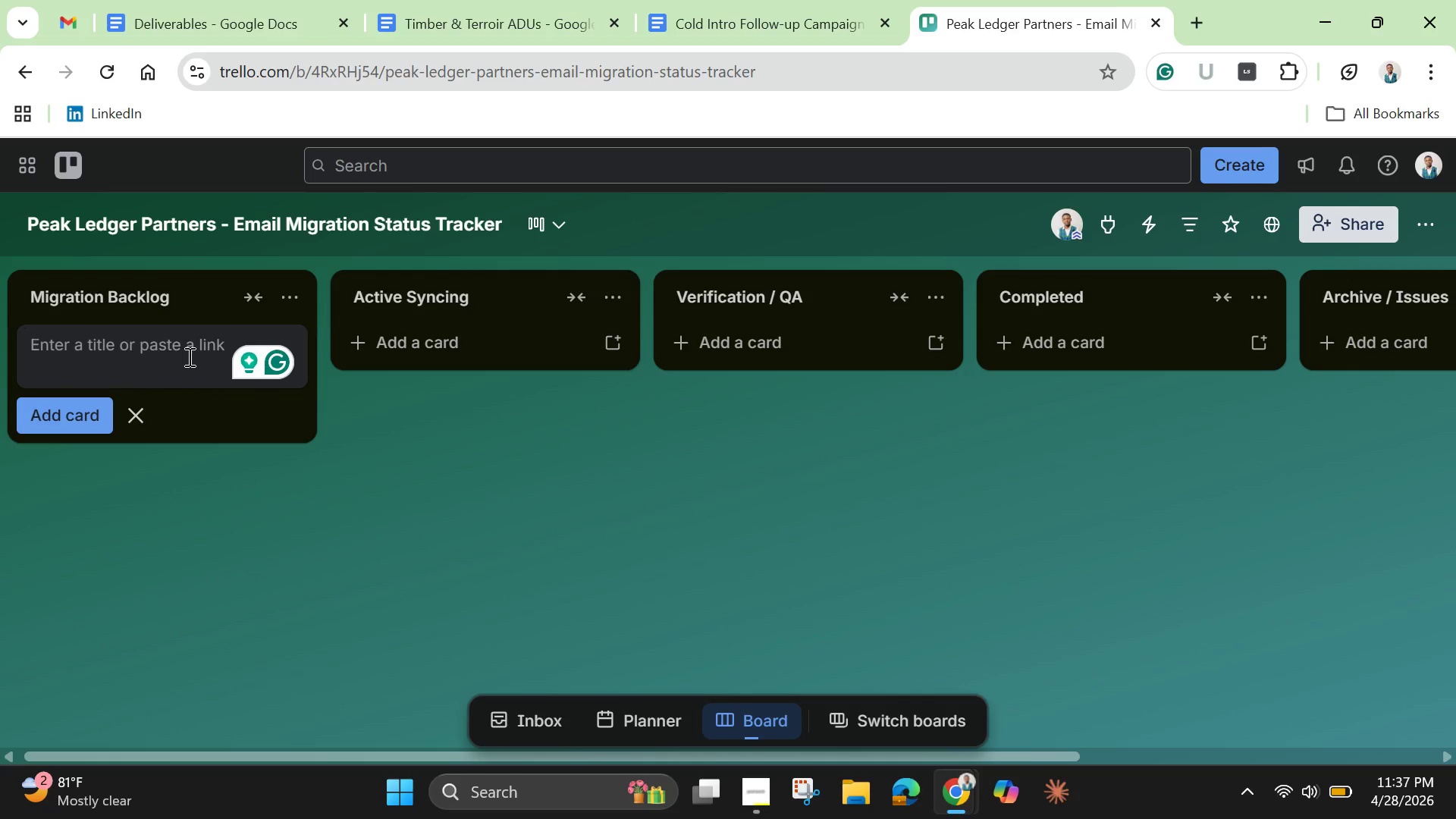 
hold_key(key=ShiftLeft, duration=1.5)
 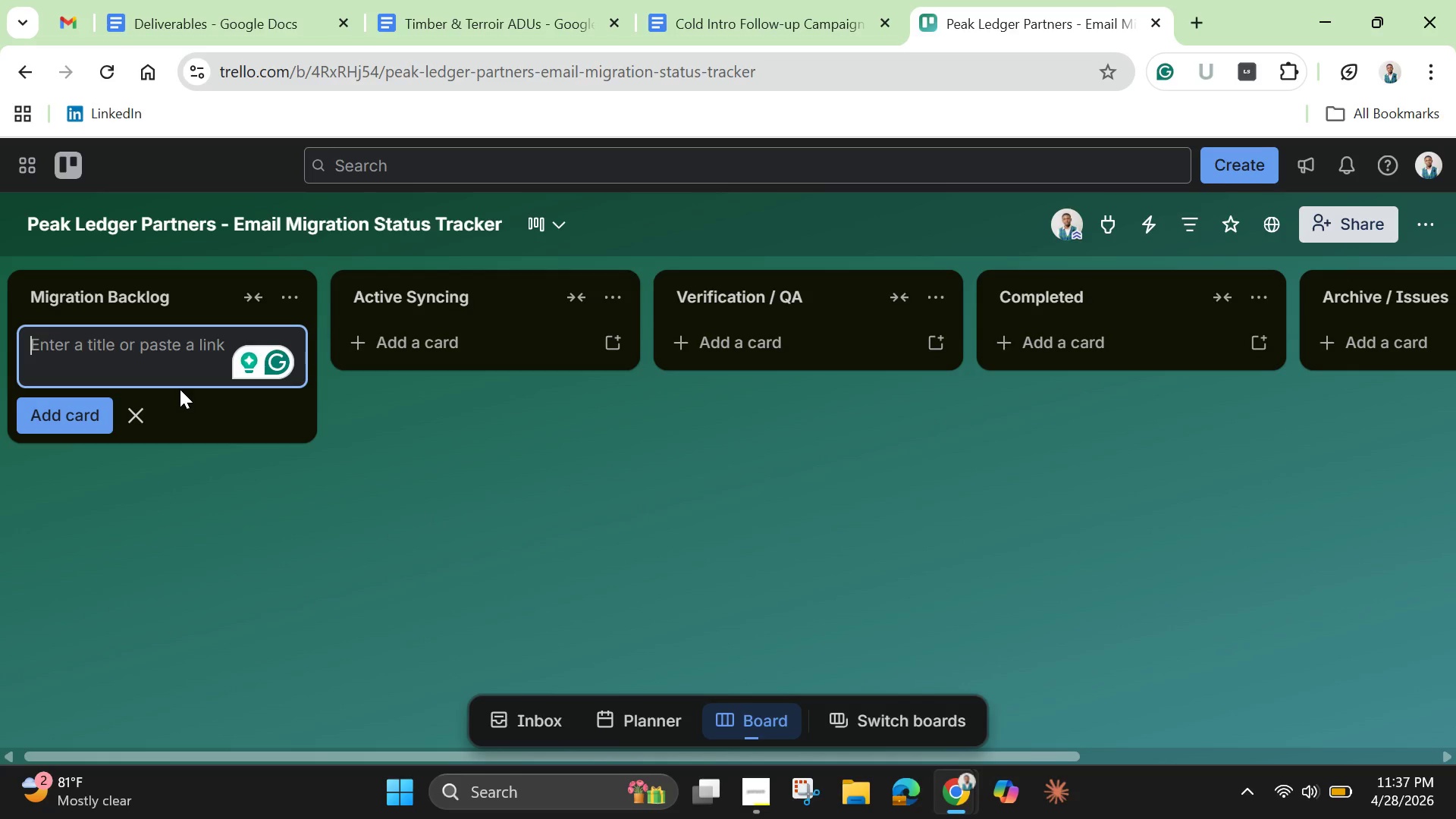 
hold_key(key=ShiftLeft, duration=1.53)
 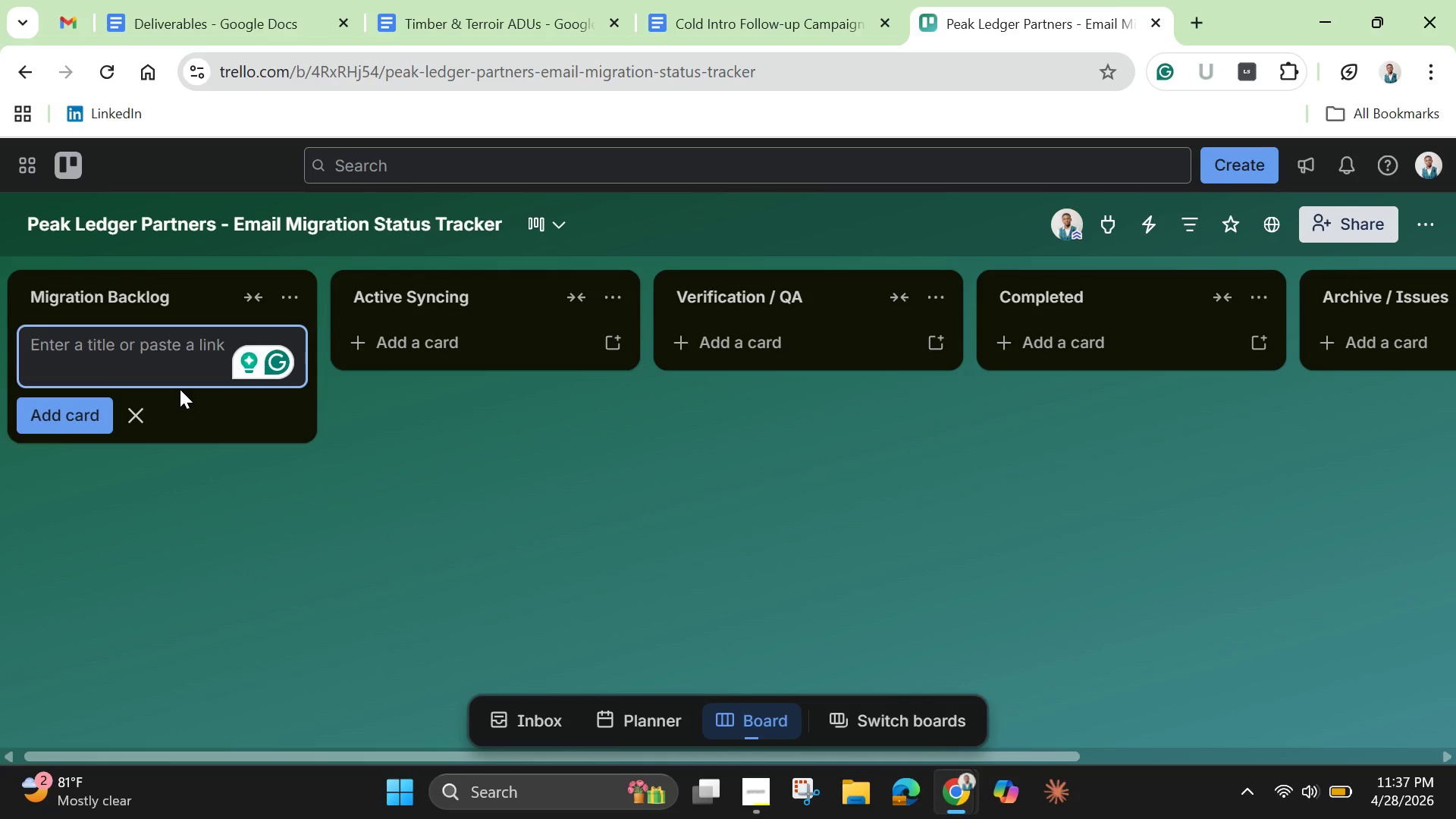 
key(Shift+D)
 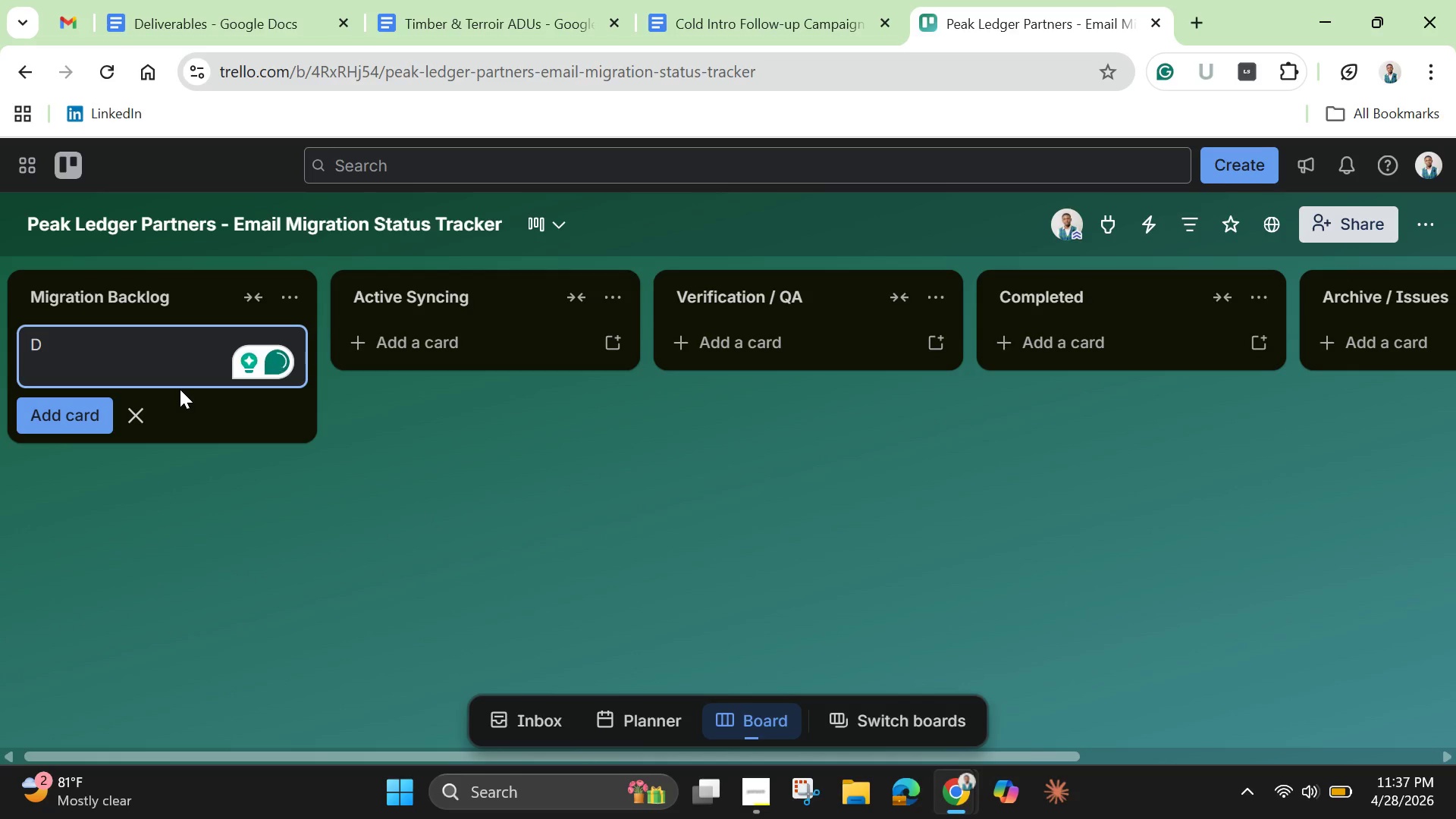 
wait(13.34)
 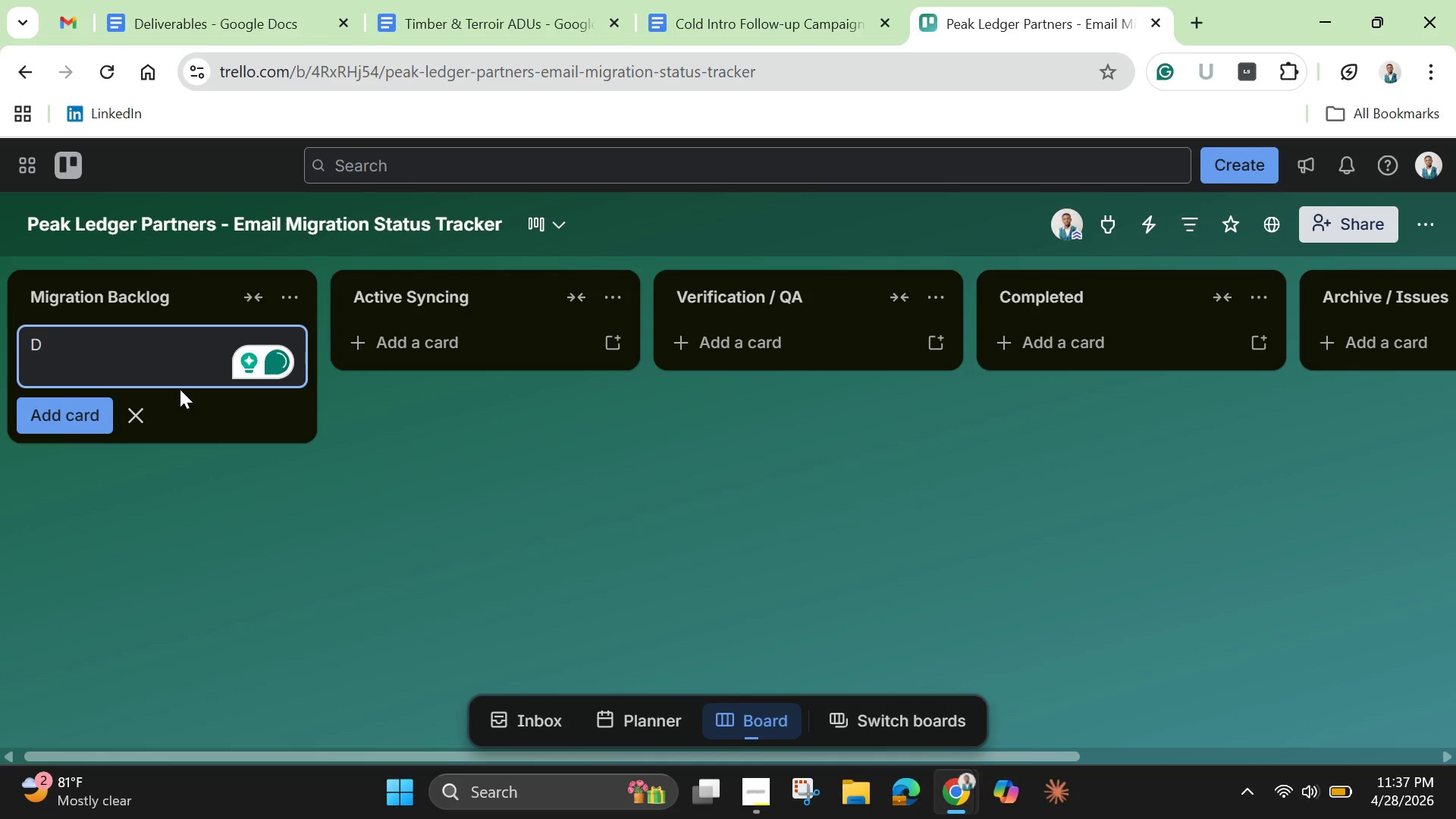 
key(Backspace)
 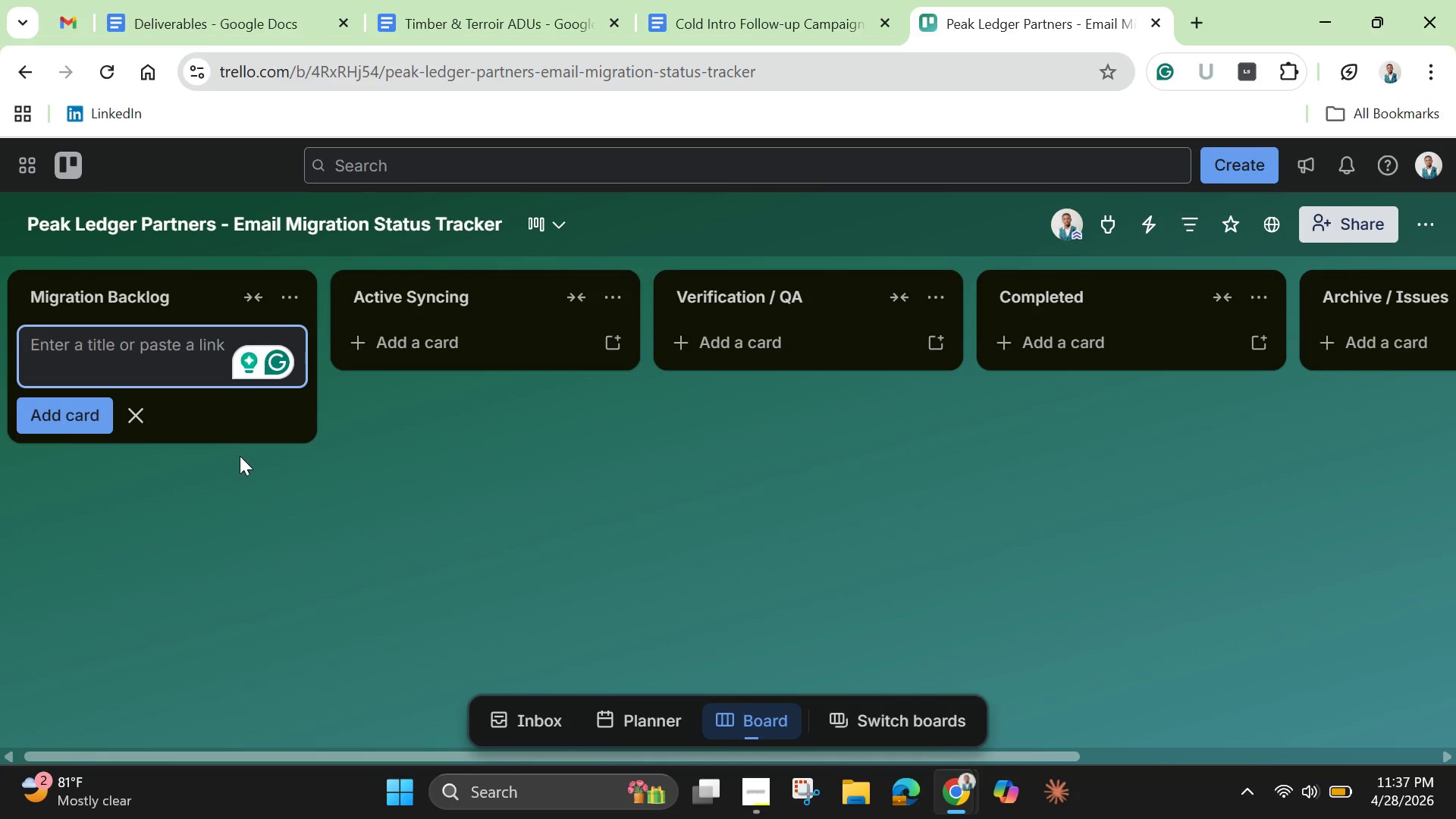 
left_click([761, 783])